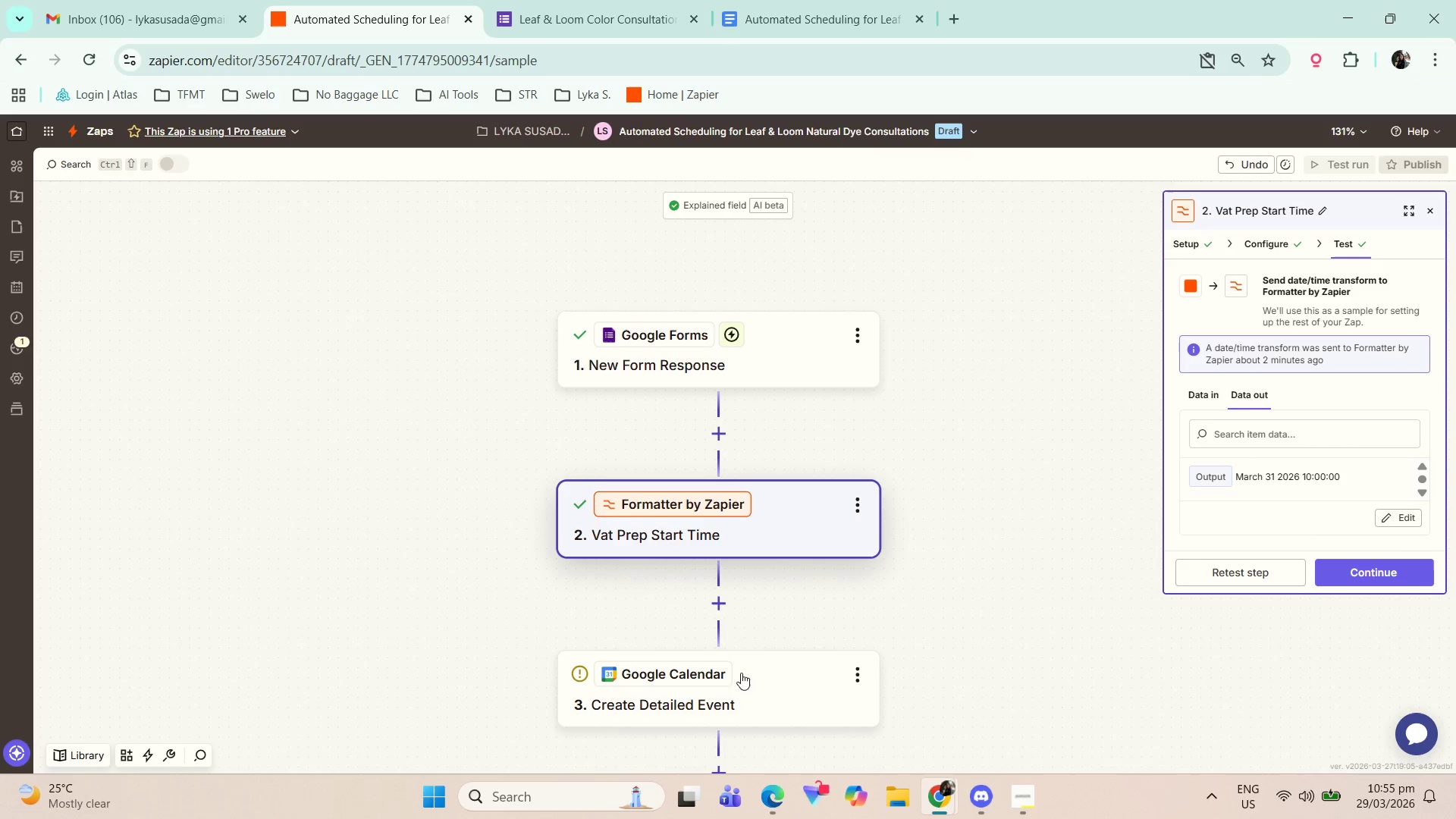 
left_click([1434, 208])
 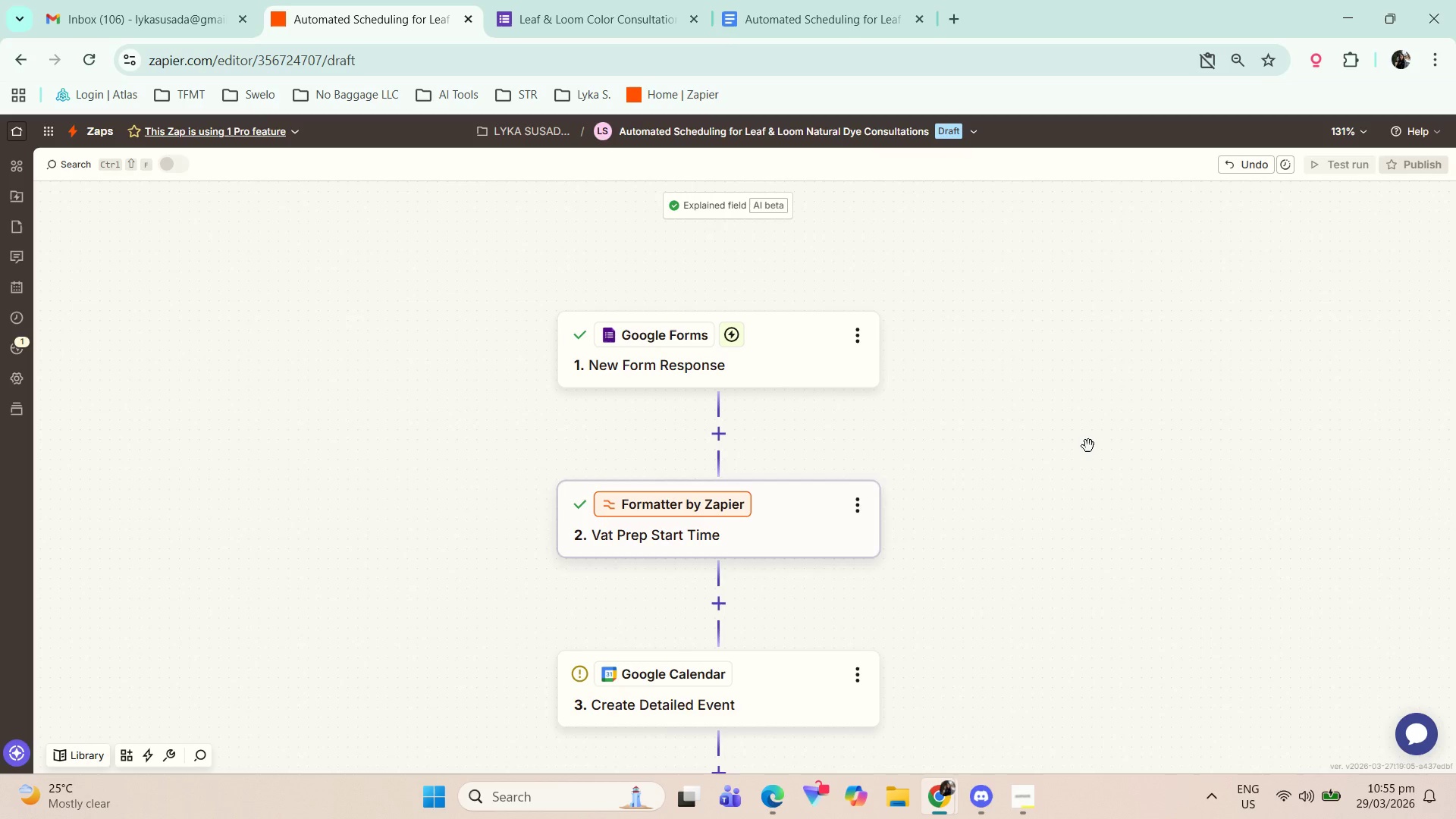 
left_click([1056, 491])
 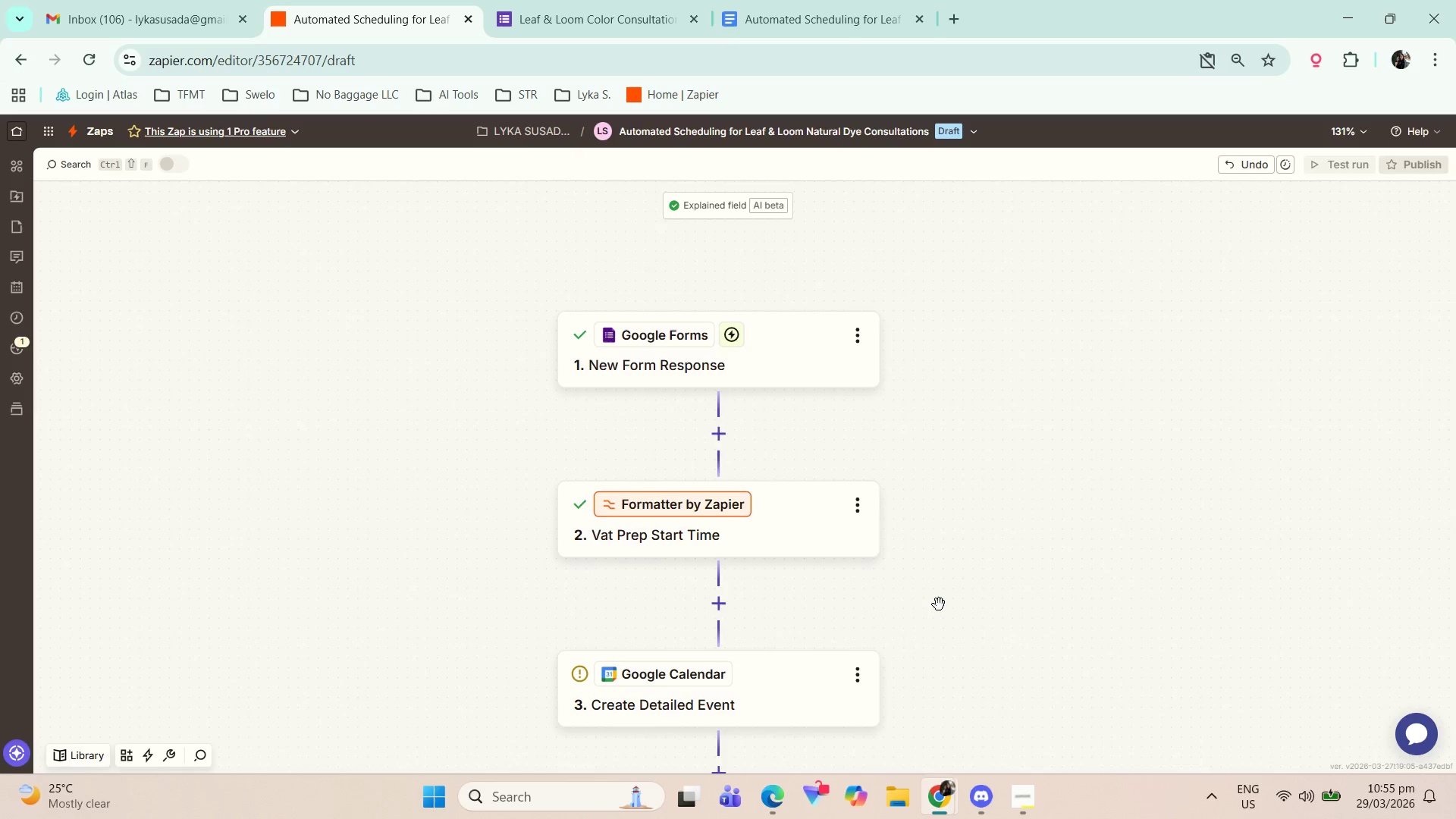 
scroll: coordinate [938, 608], scroll_direction: down, amount: 2.0
 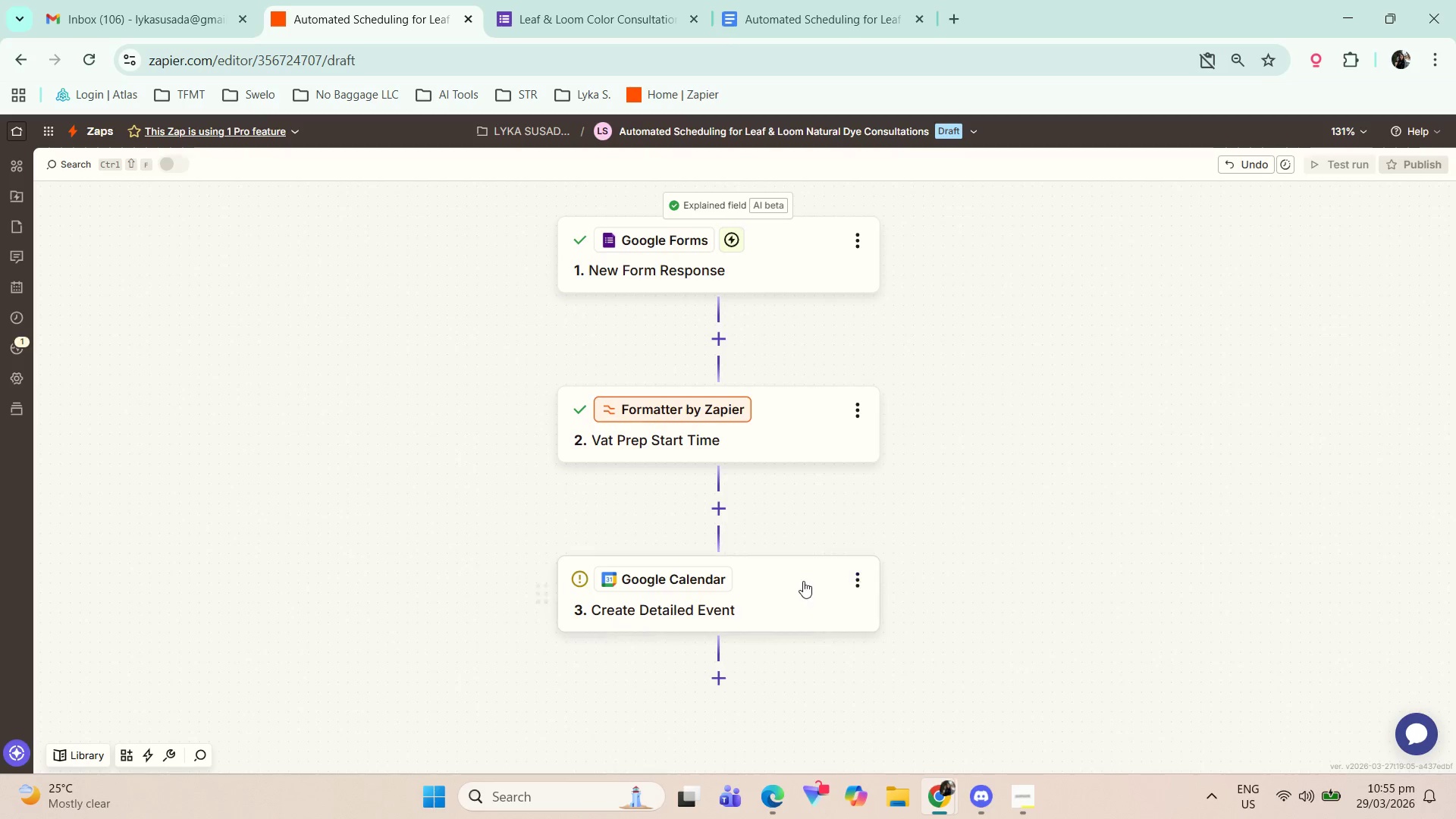 
left_click([771, 588])
 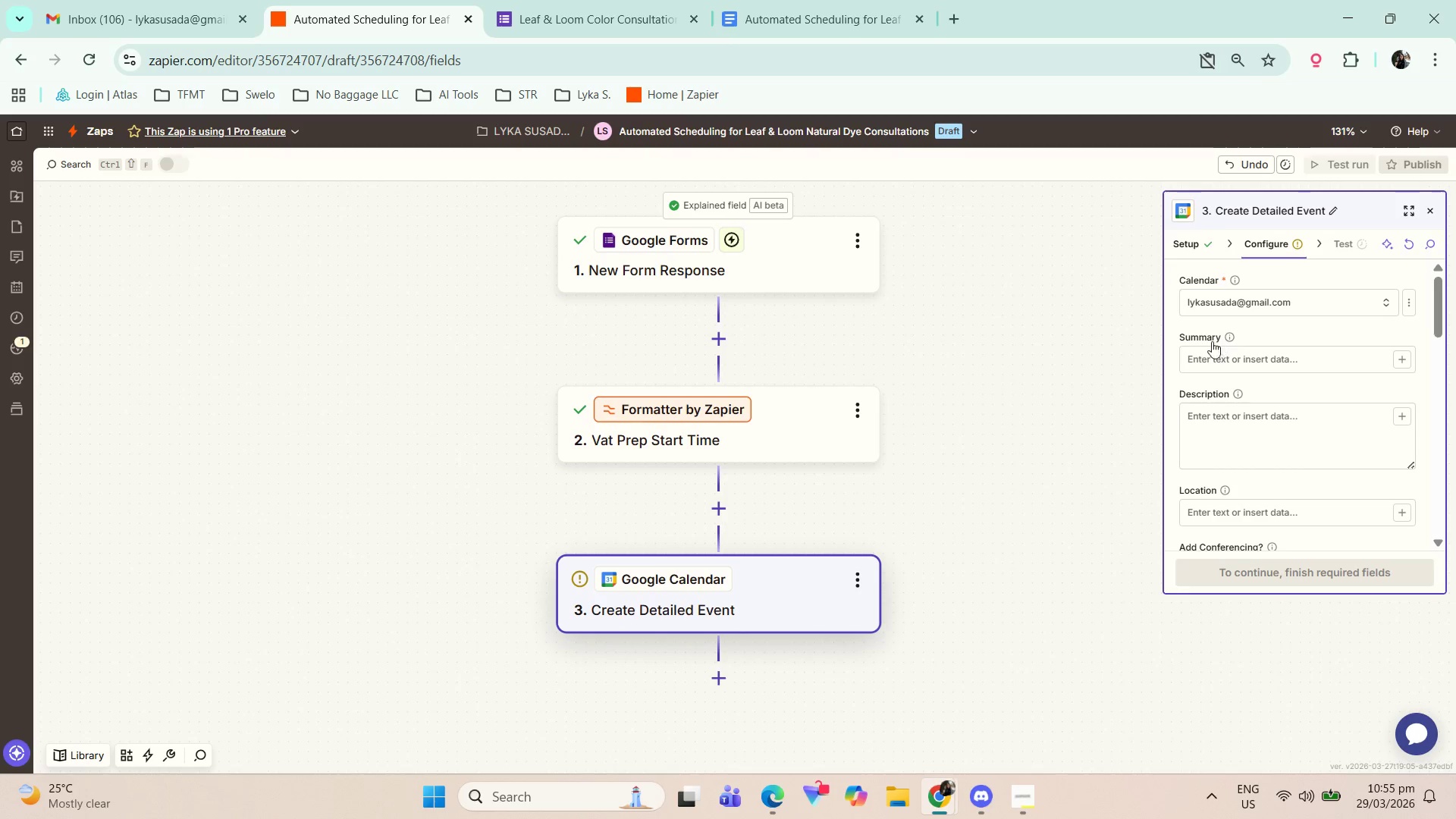 
left_click([799, 577])
 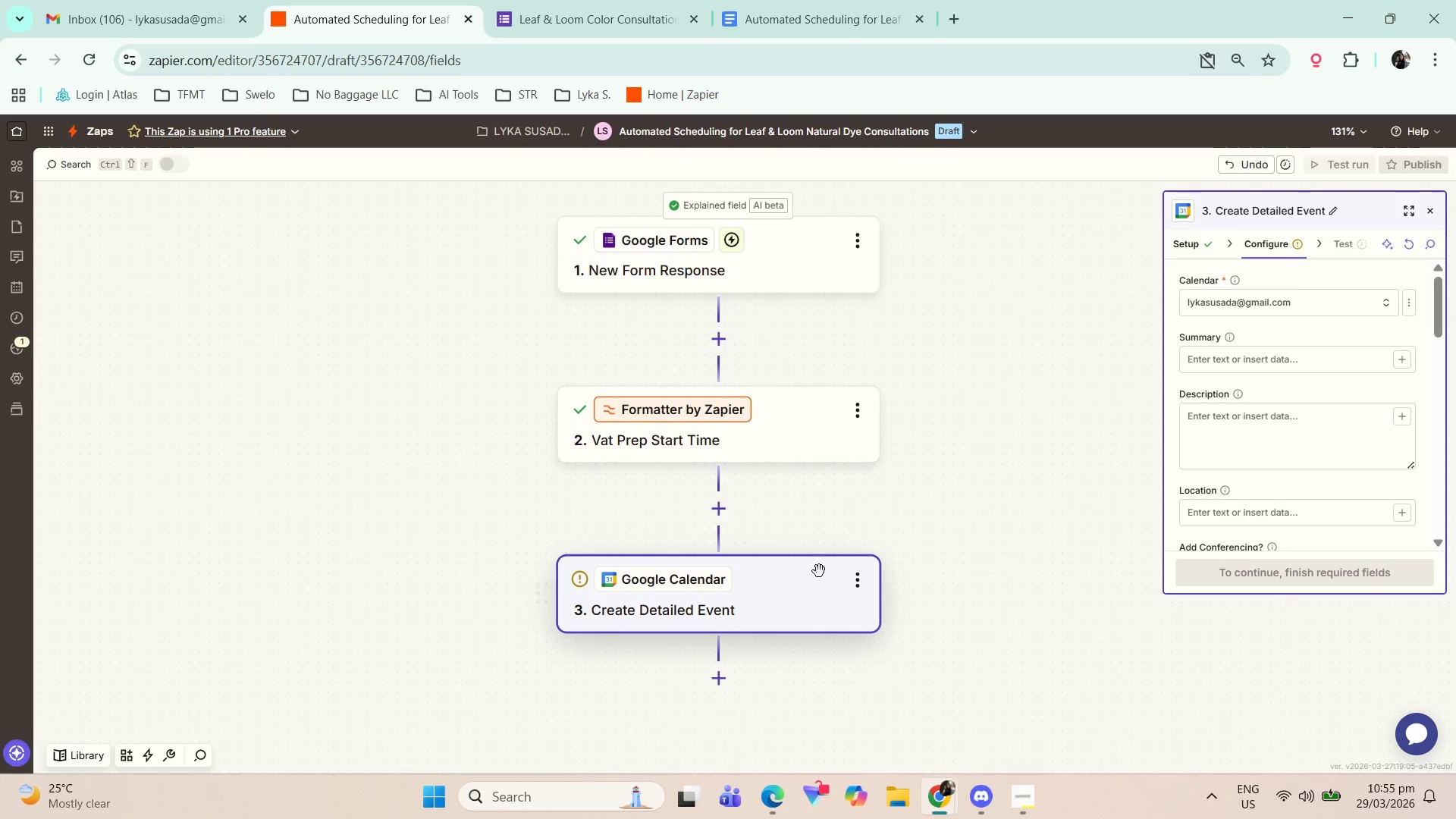 
left_click([815, 585])
 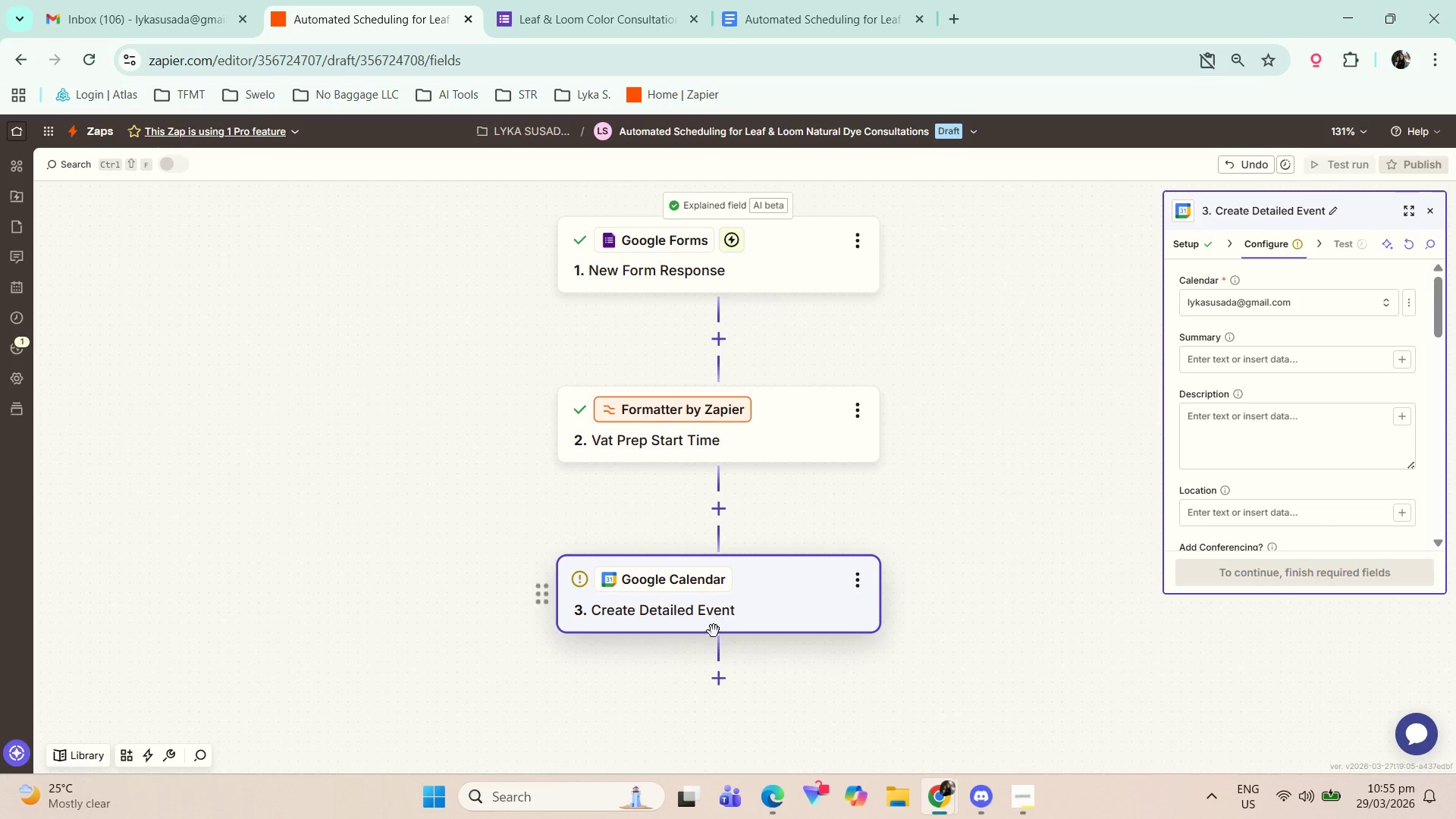 
left_click([711, 619])
 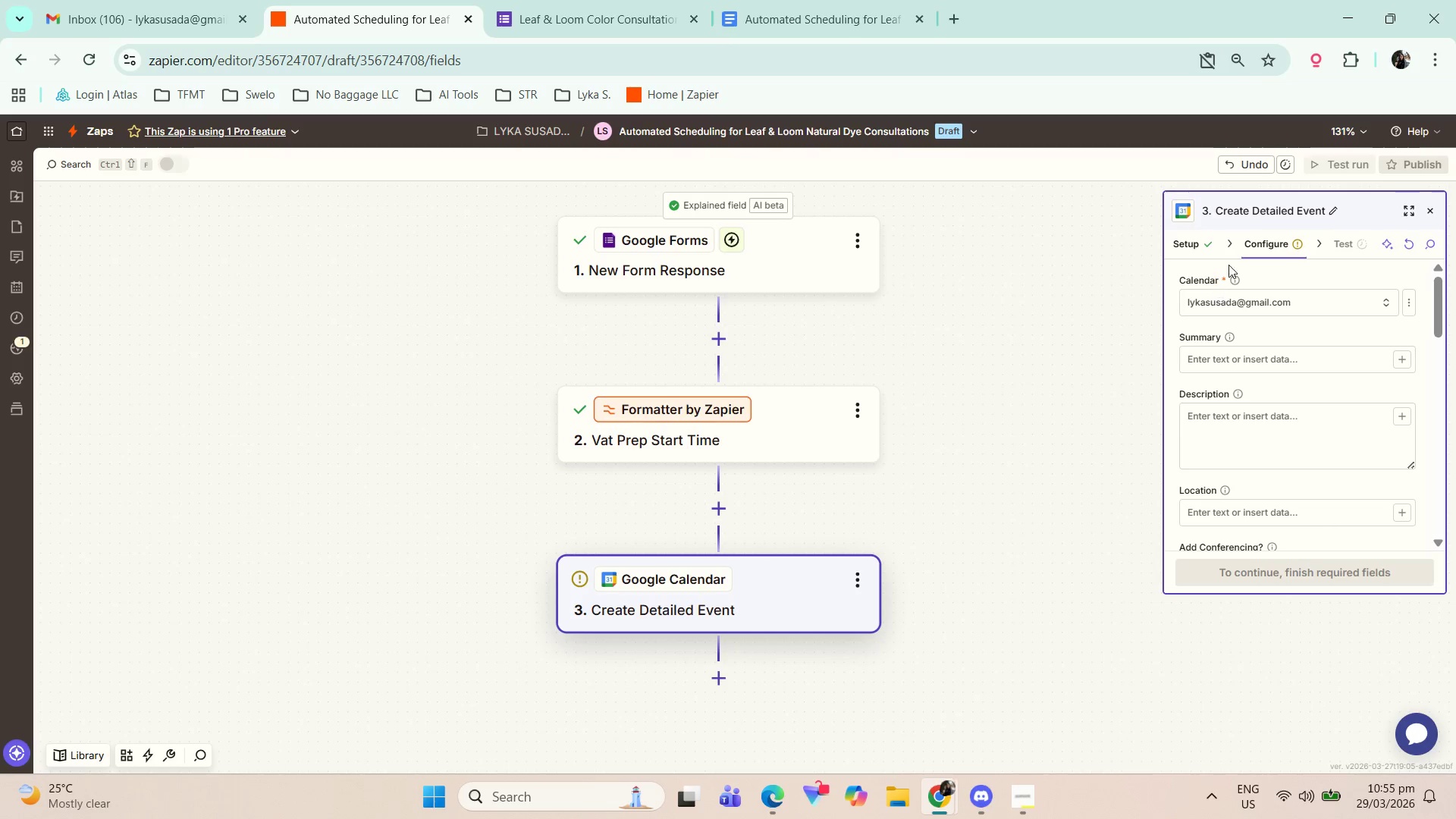 
left_click([1198, 249])
 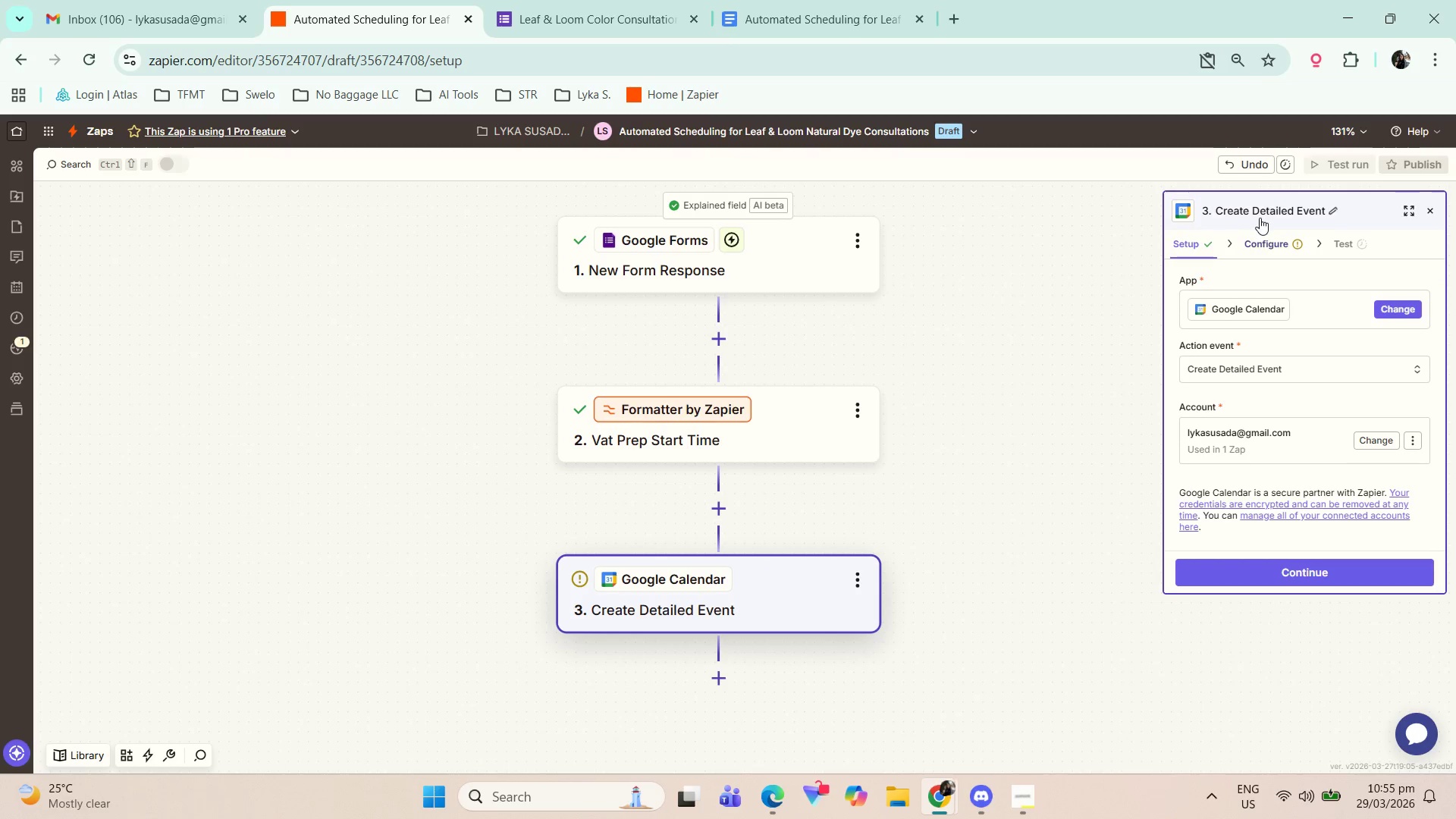 
left_click([1271, 207])
 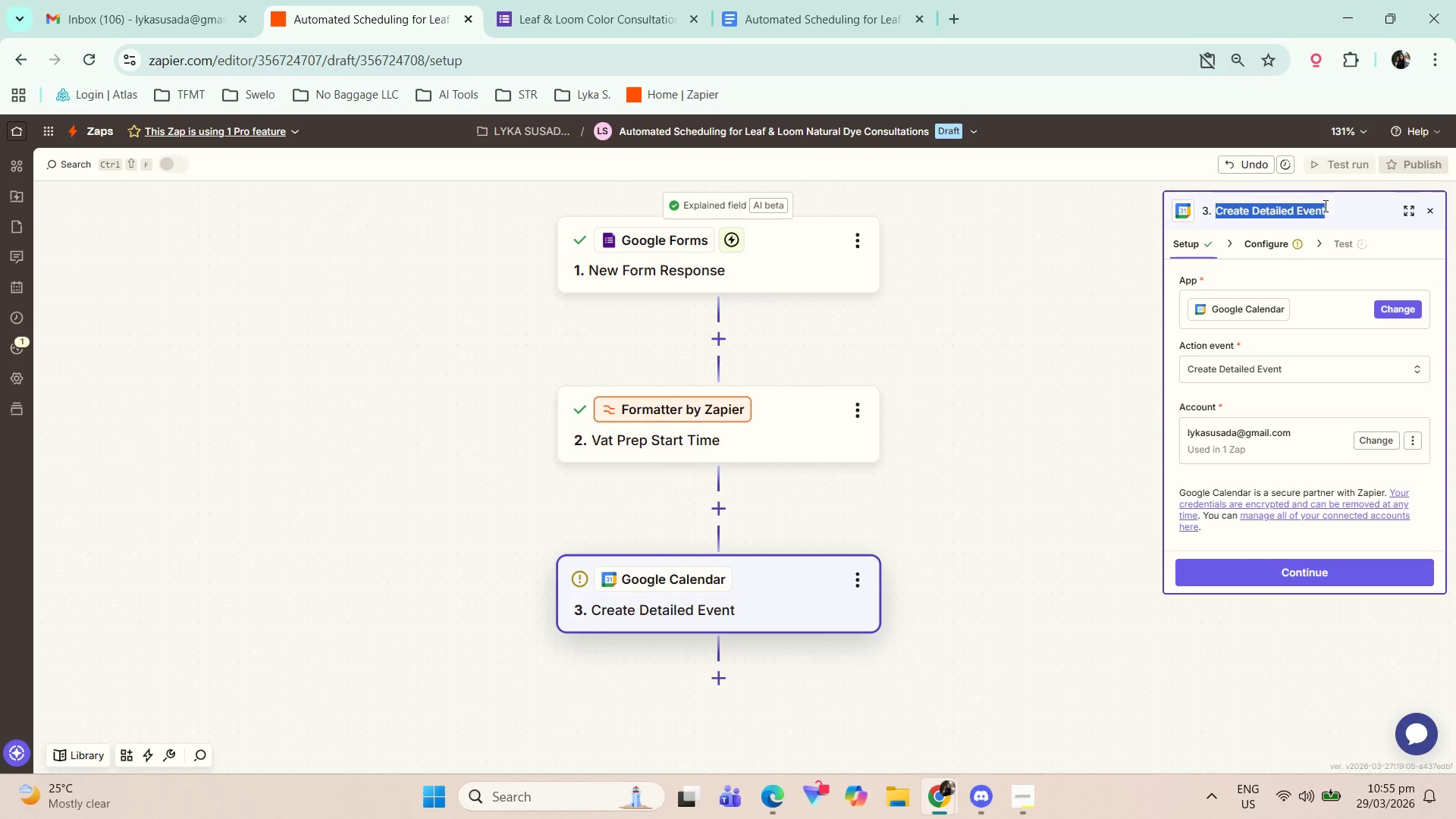 
left_click([1319, 206])
 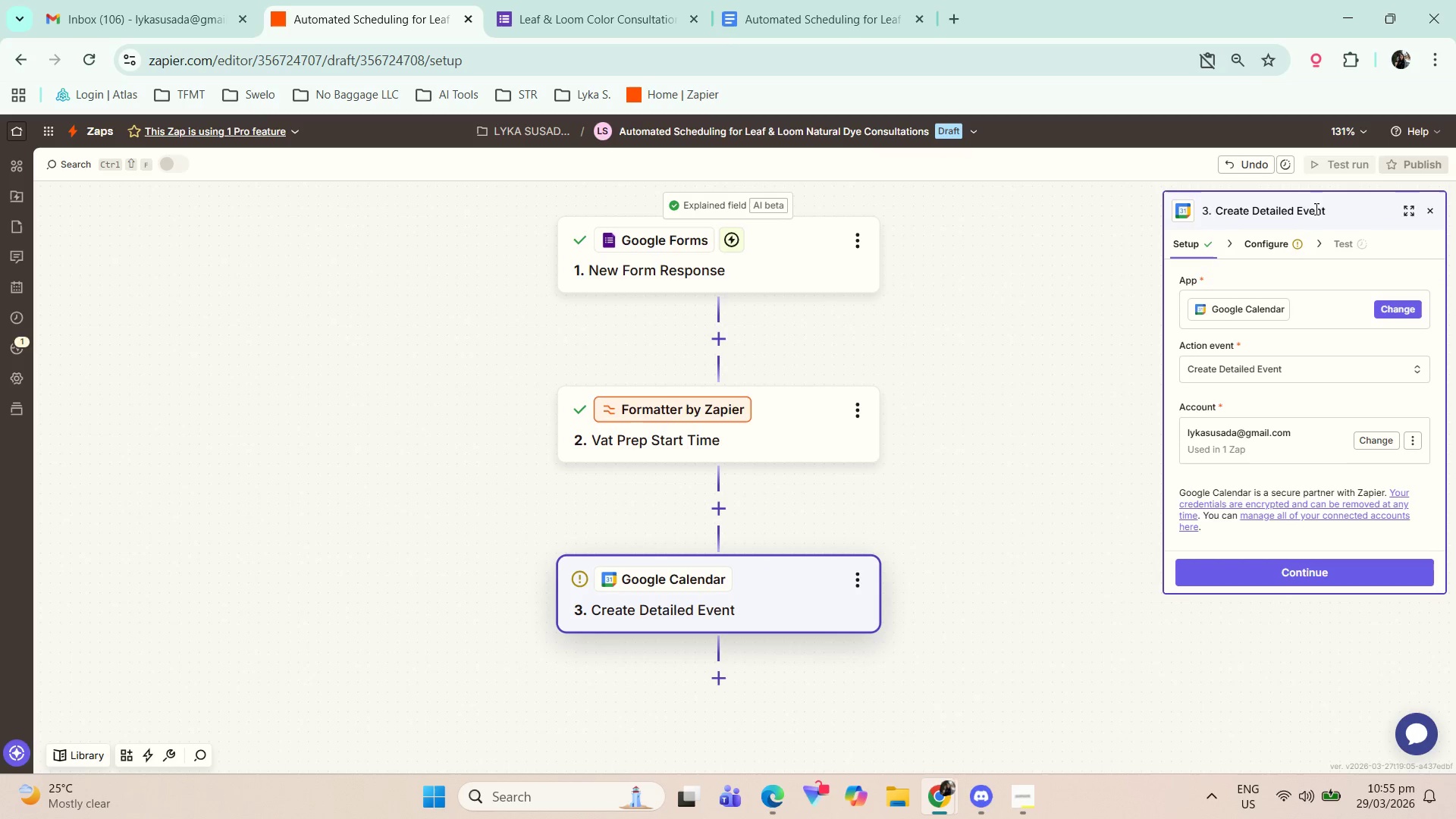 
double_click([1301, 210])
 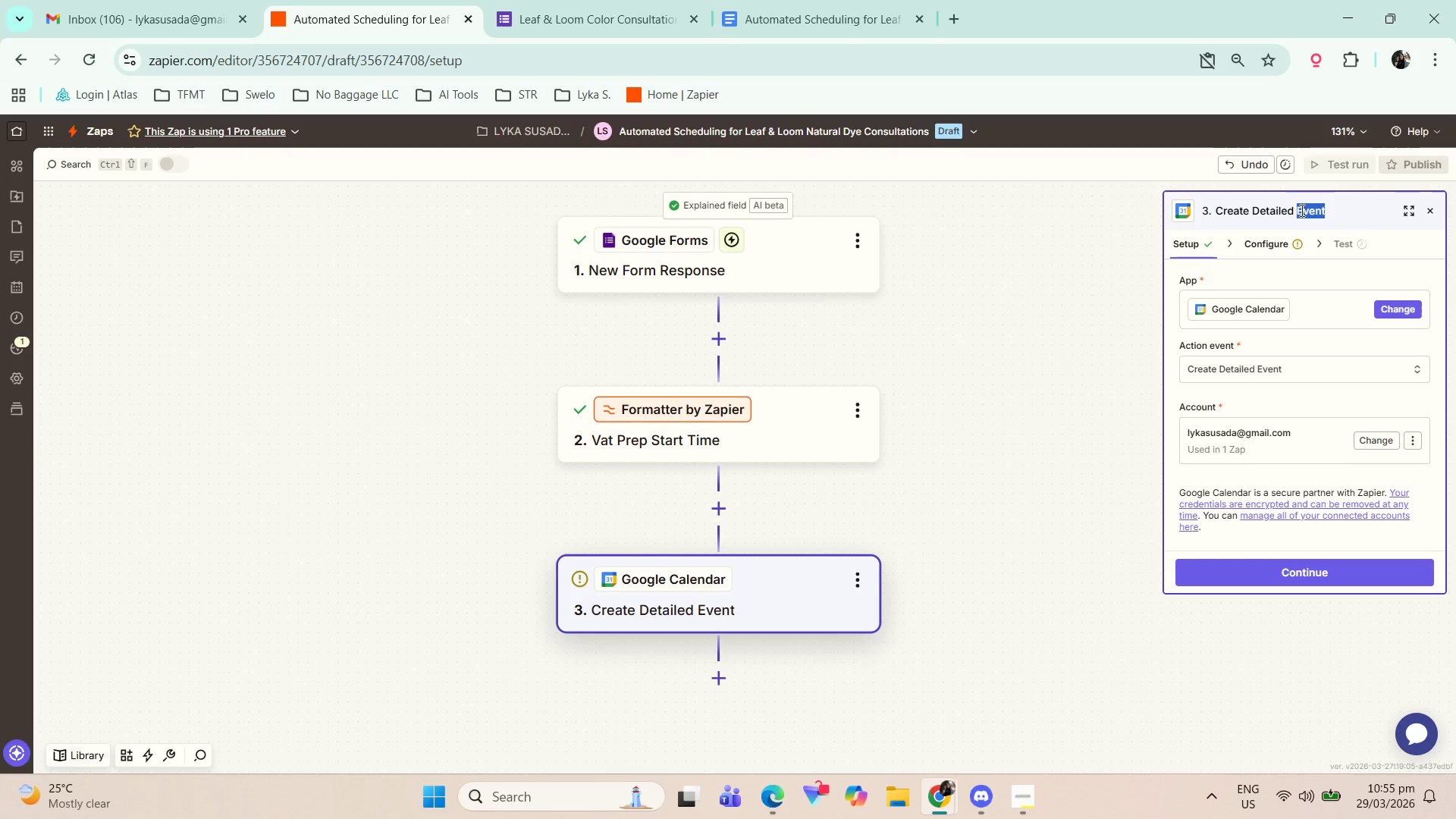 
key(Control+A)
 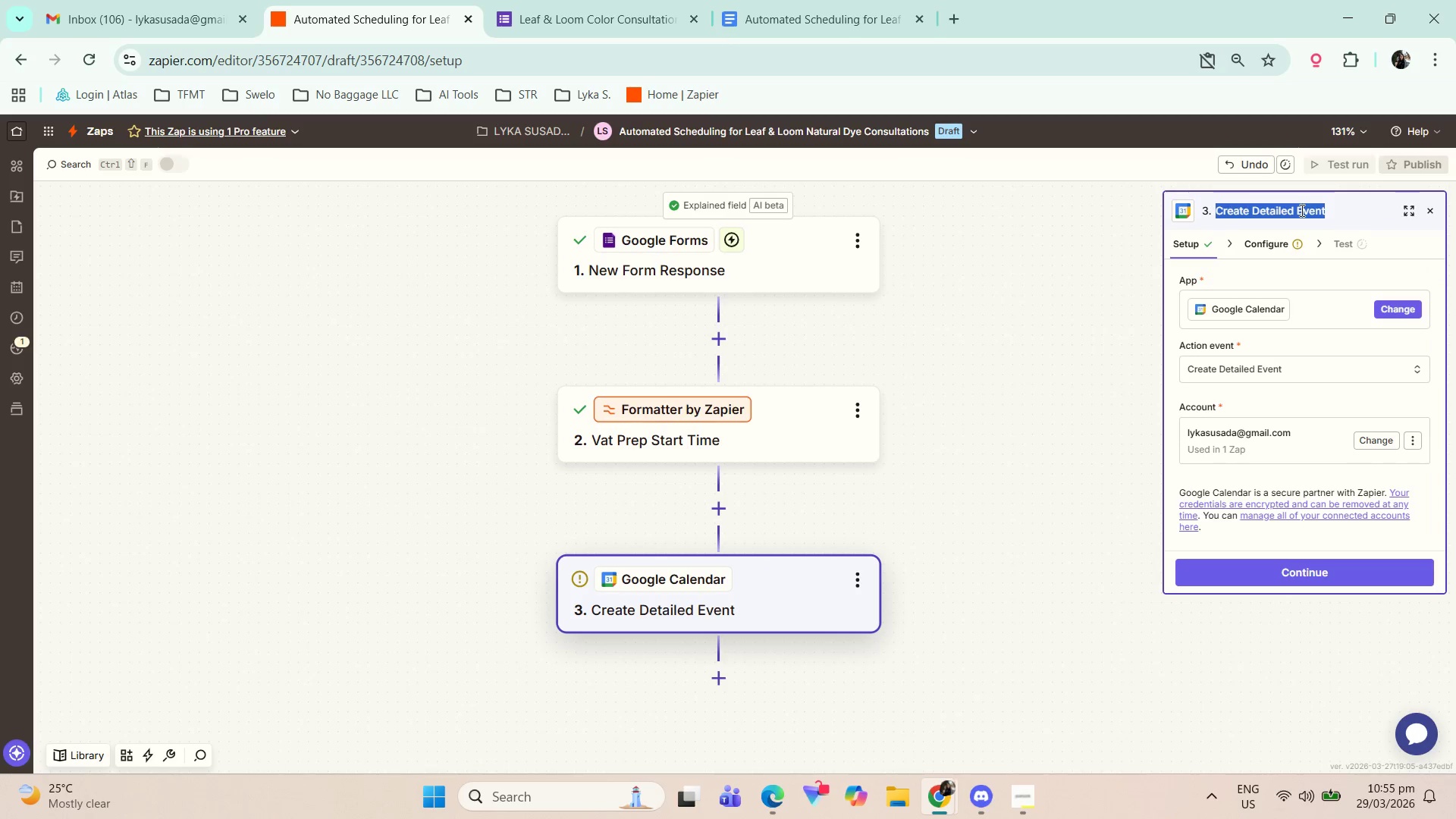 
type(Create Consultation Event)
 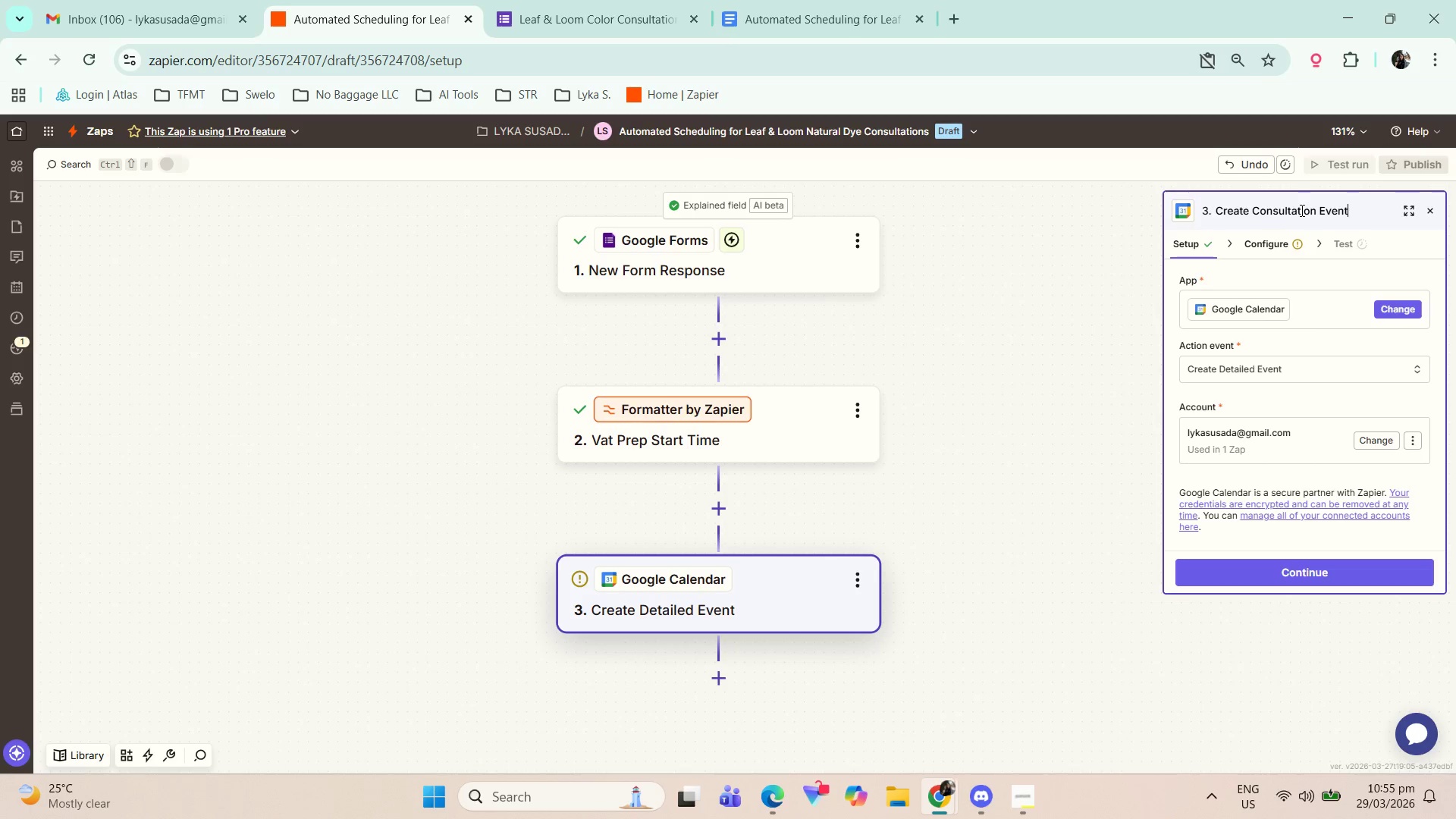 
scroll: coordinate [1292, 403], scroll_direction: down, amount: 1.0
 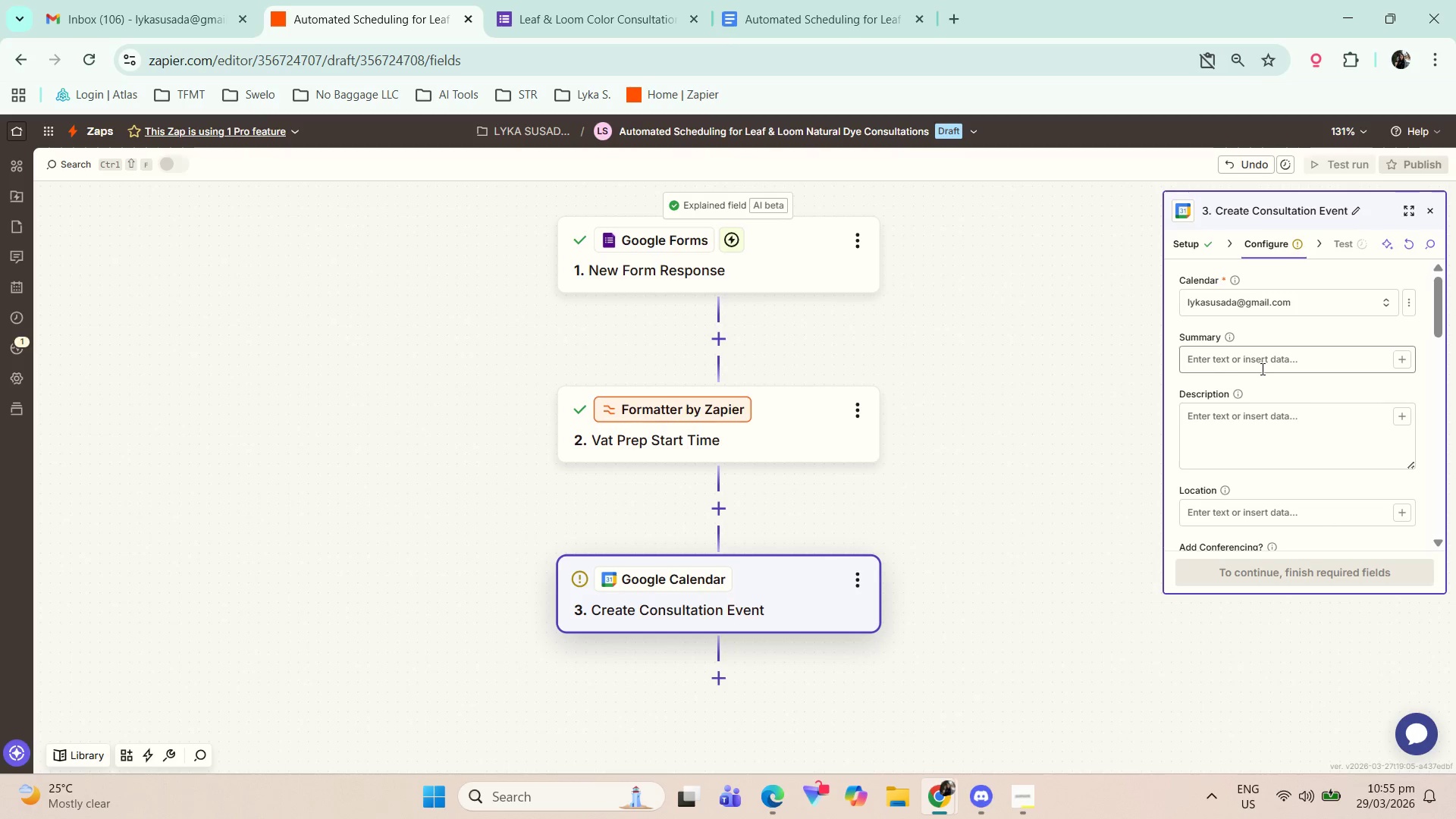 
wait(10.14)
 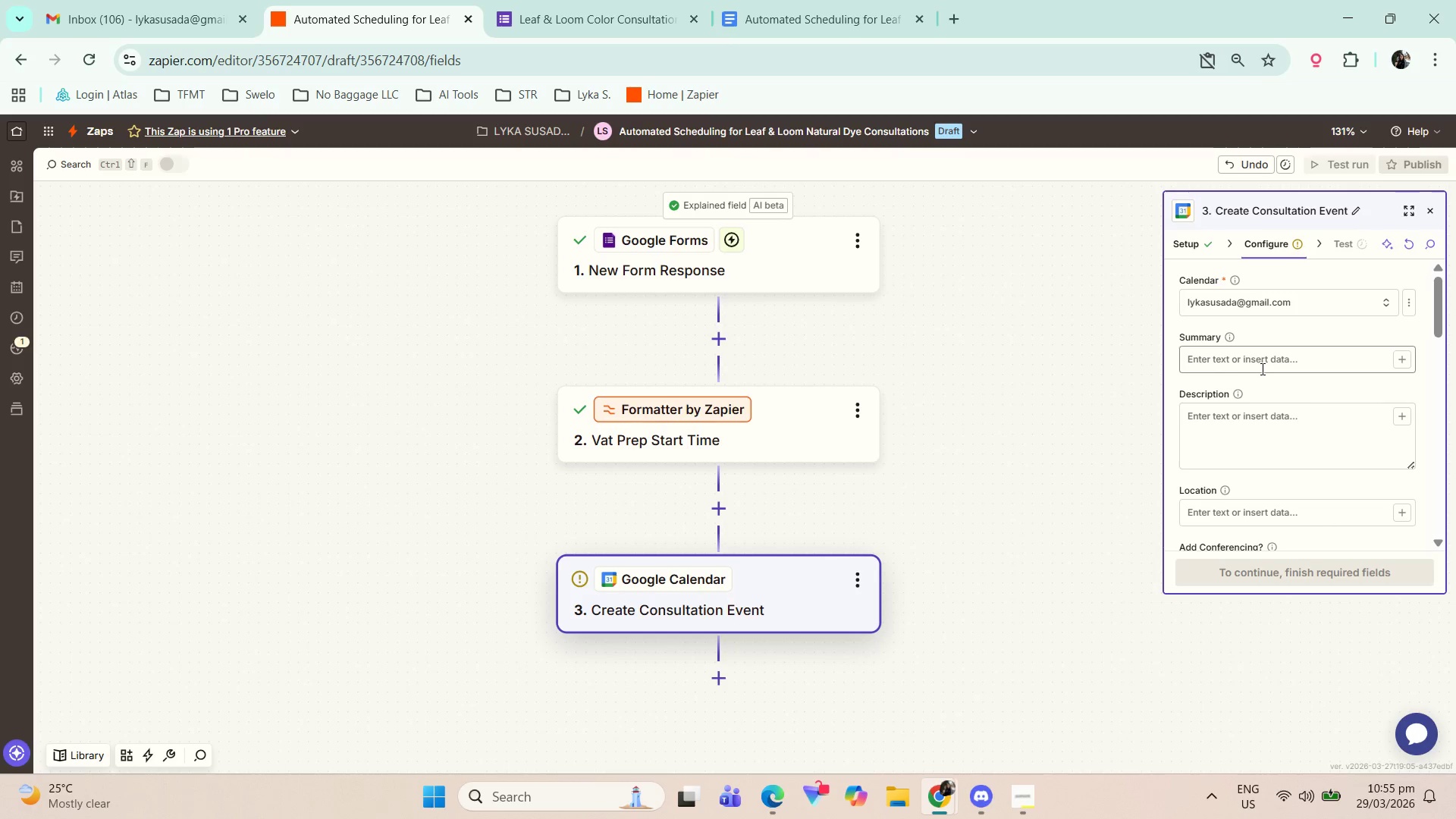 
scroll: coordinate [1241, 428], scroll_direction: down, amount: 1.0
 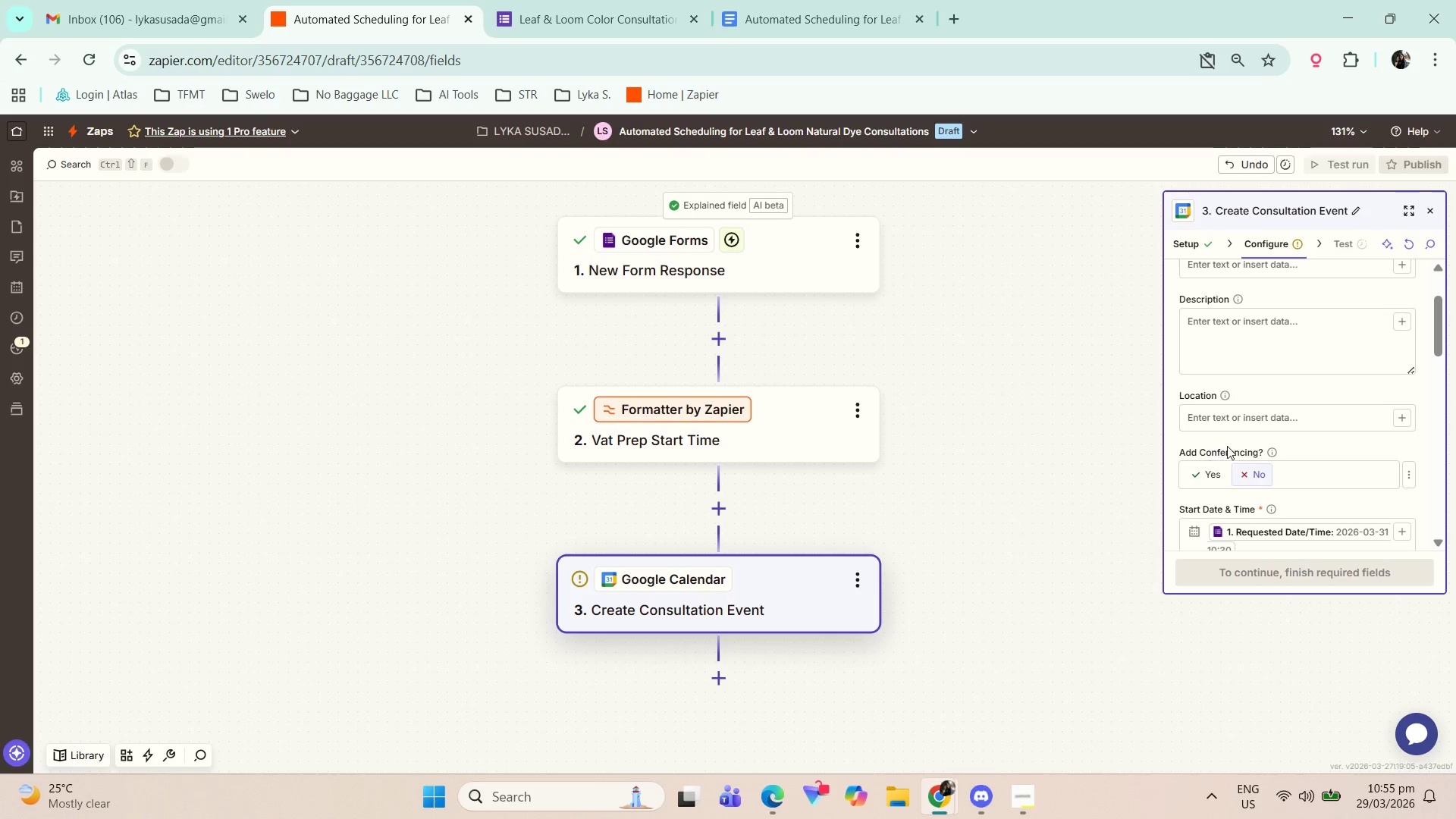 
left_click([1277, 452])
 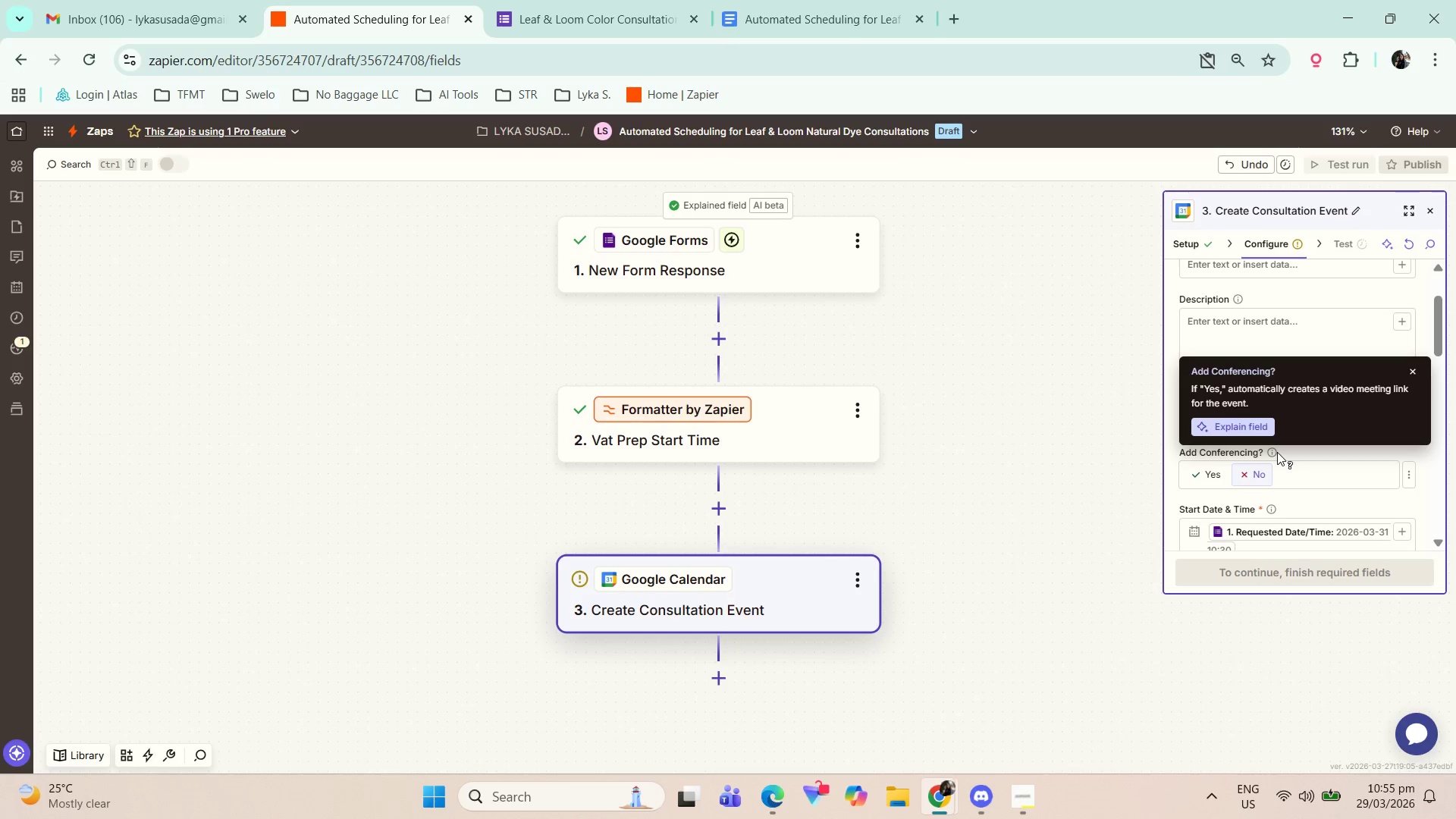 
left_click([1298, 457])
 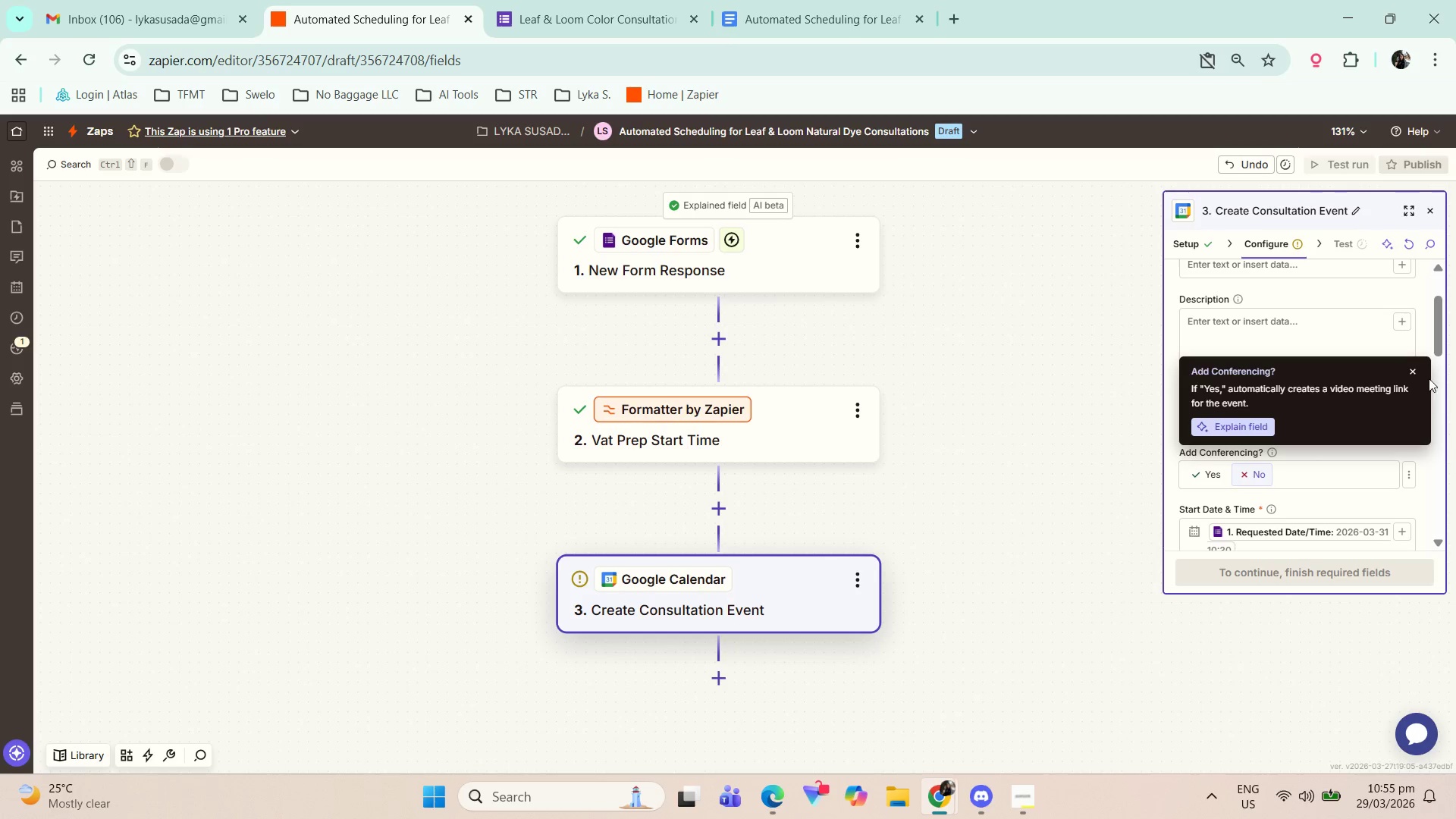 
left_click([1409, 373])
 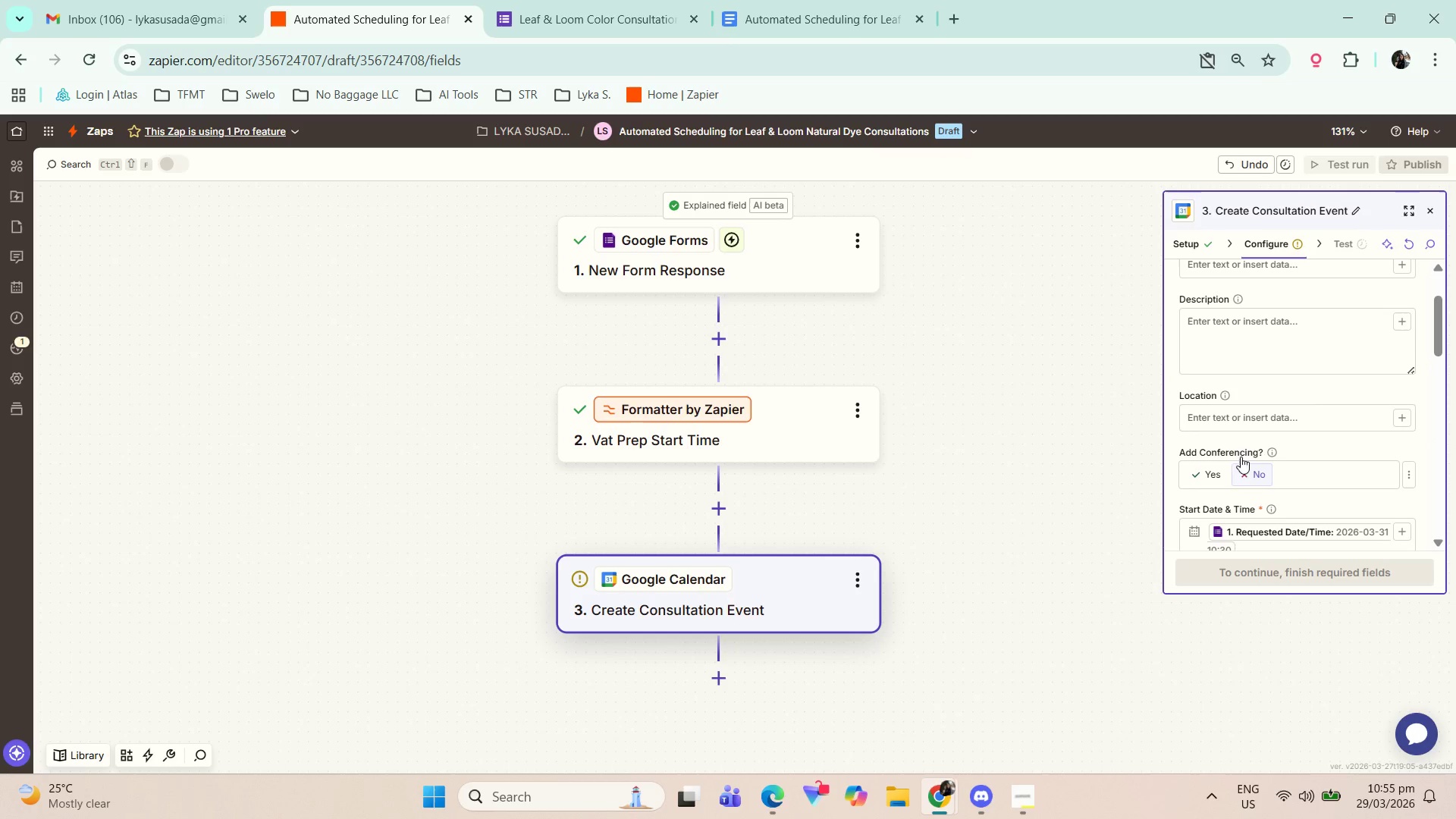 
left_click([1272, 451])
 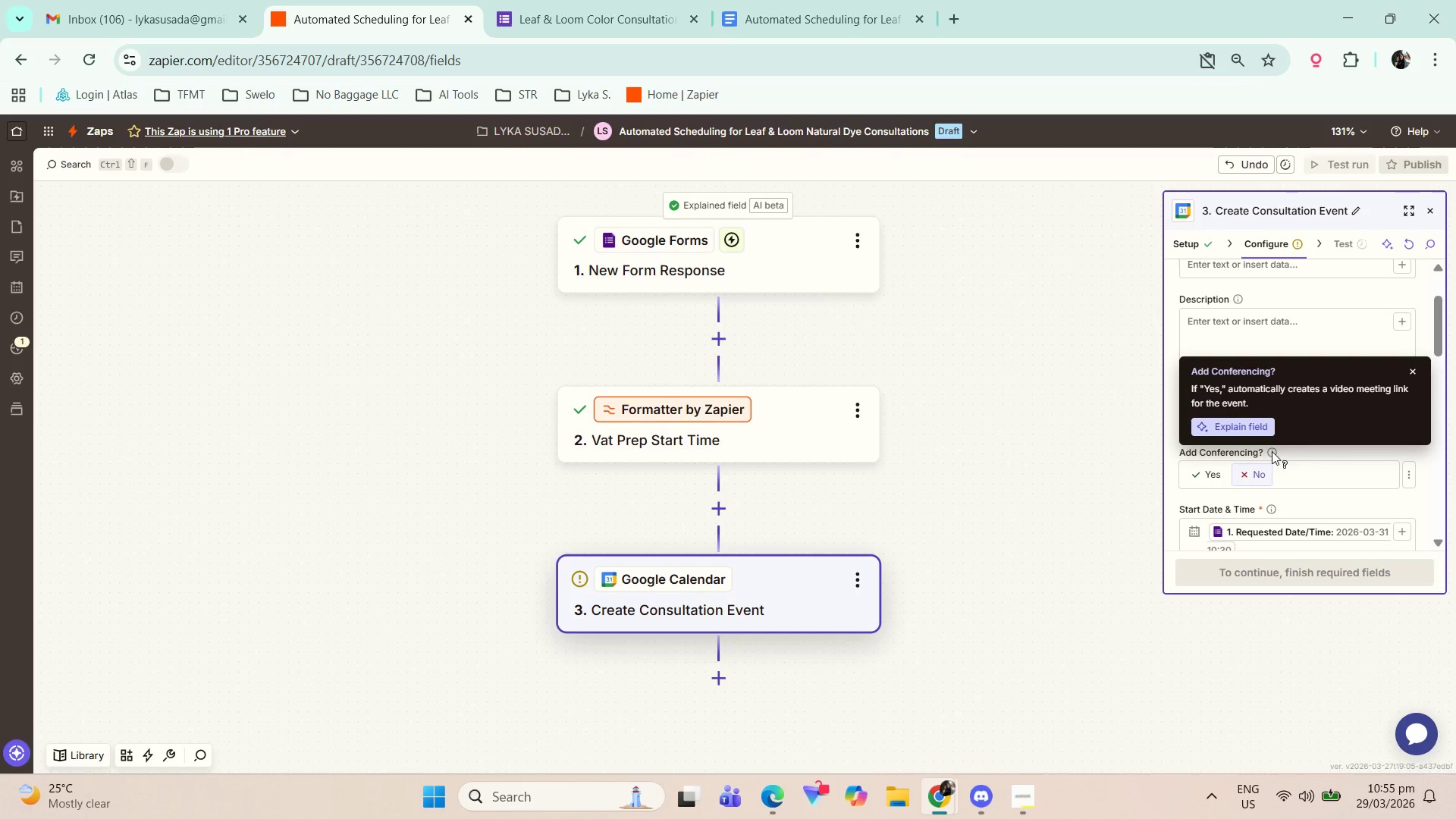 
wait(5.8)
 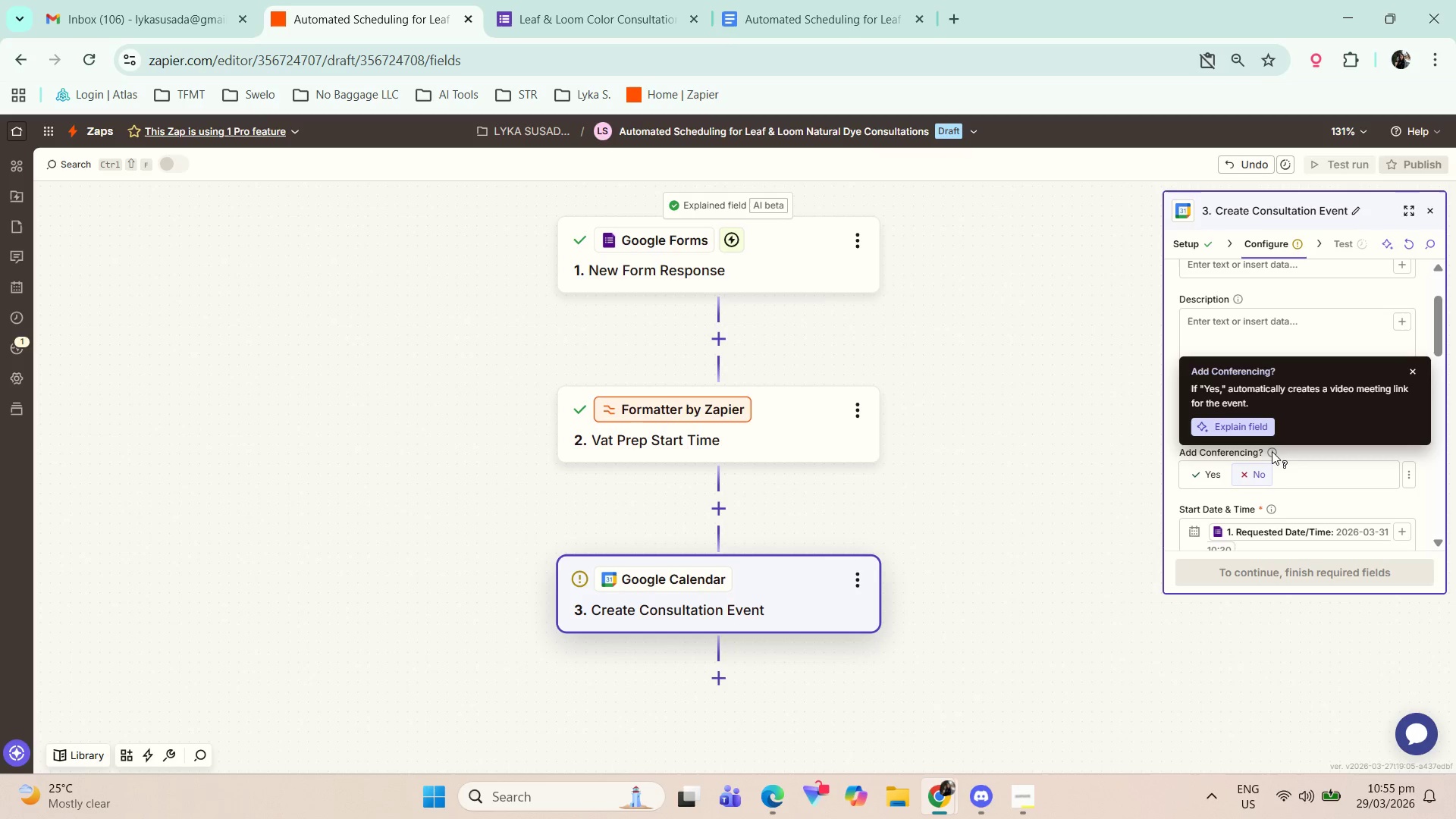 
left_click([1415, 372])
 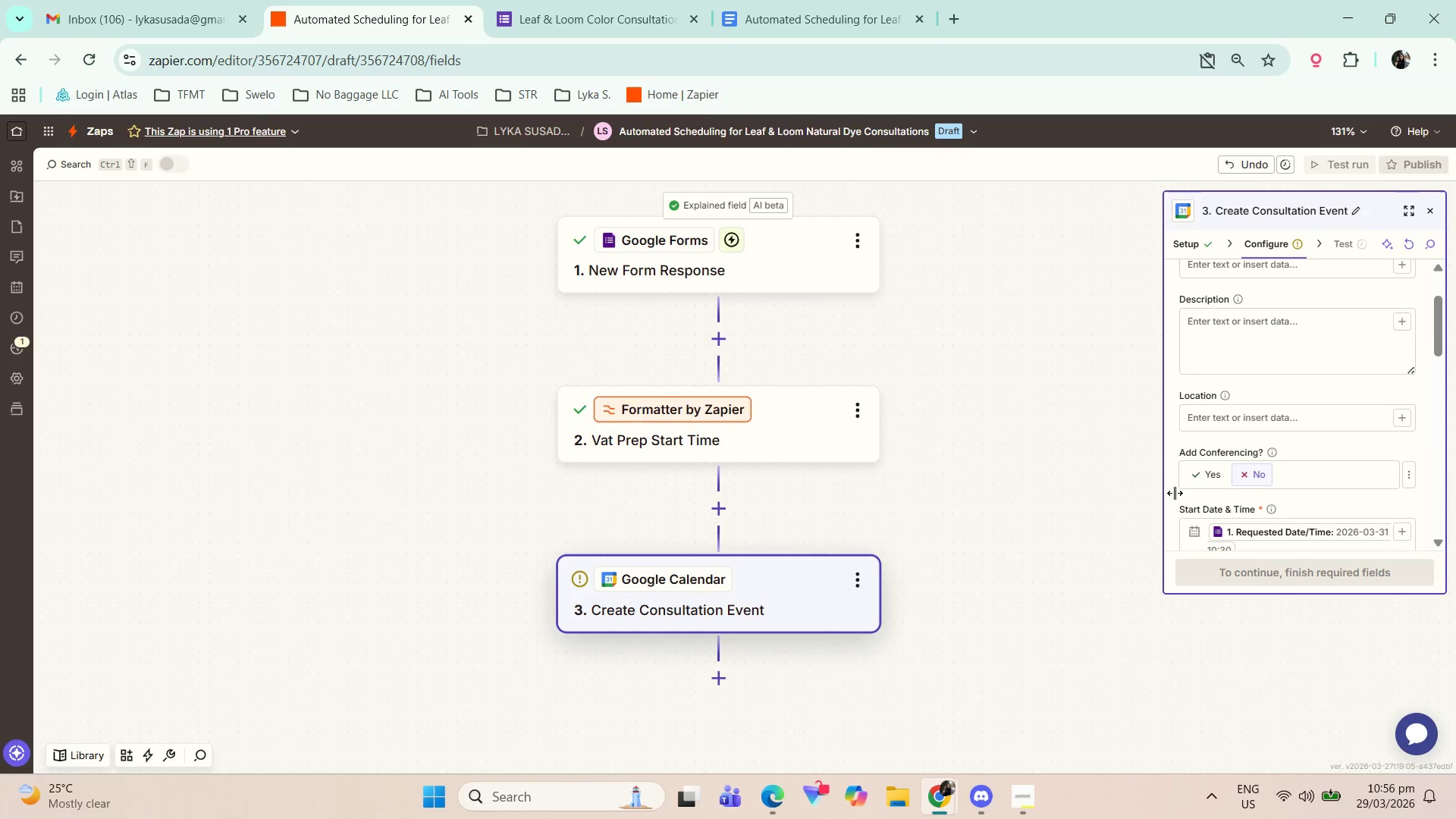 
left_click([1221, 481])
 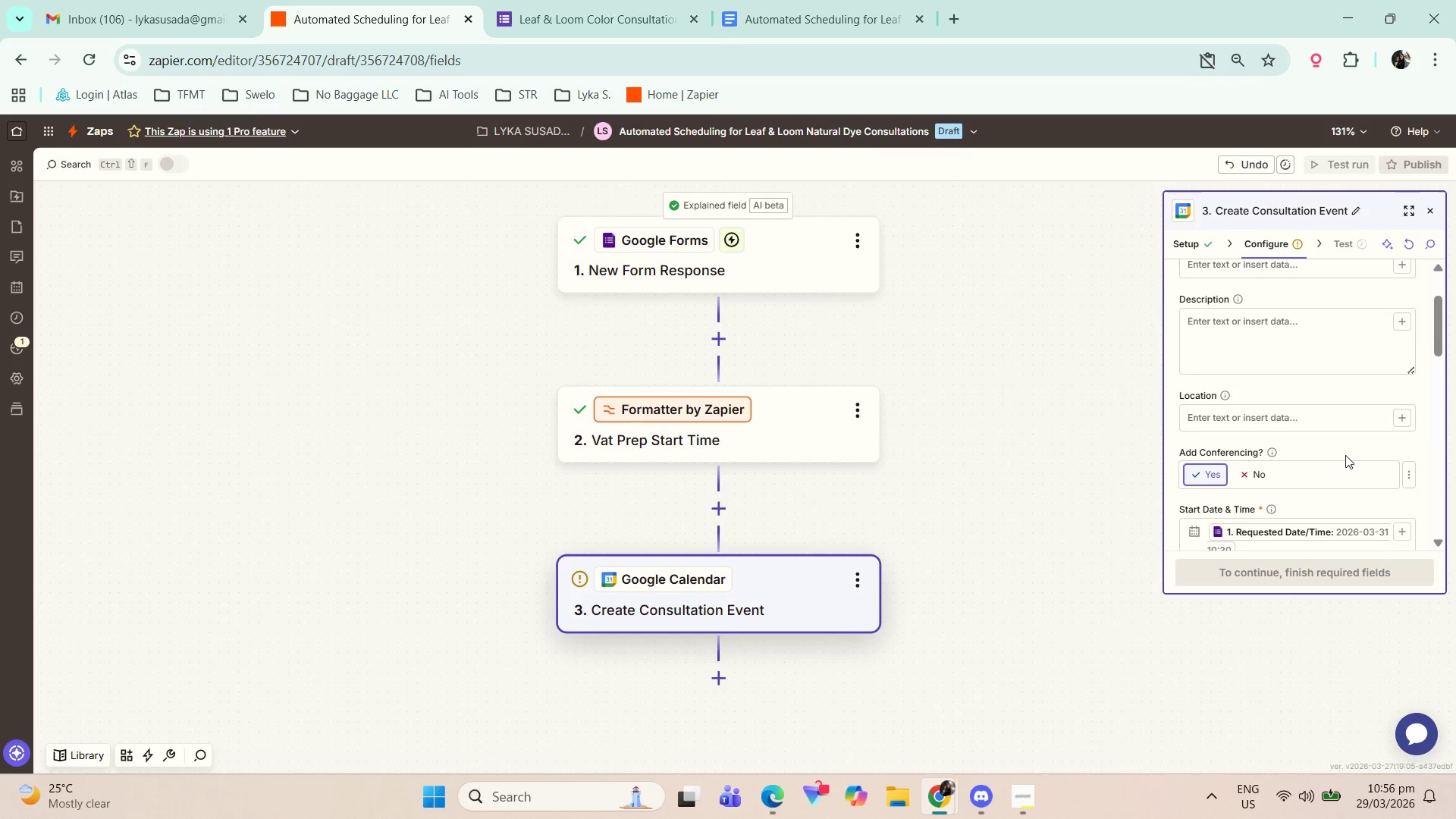 
left_click([1351, 438])
 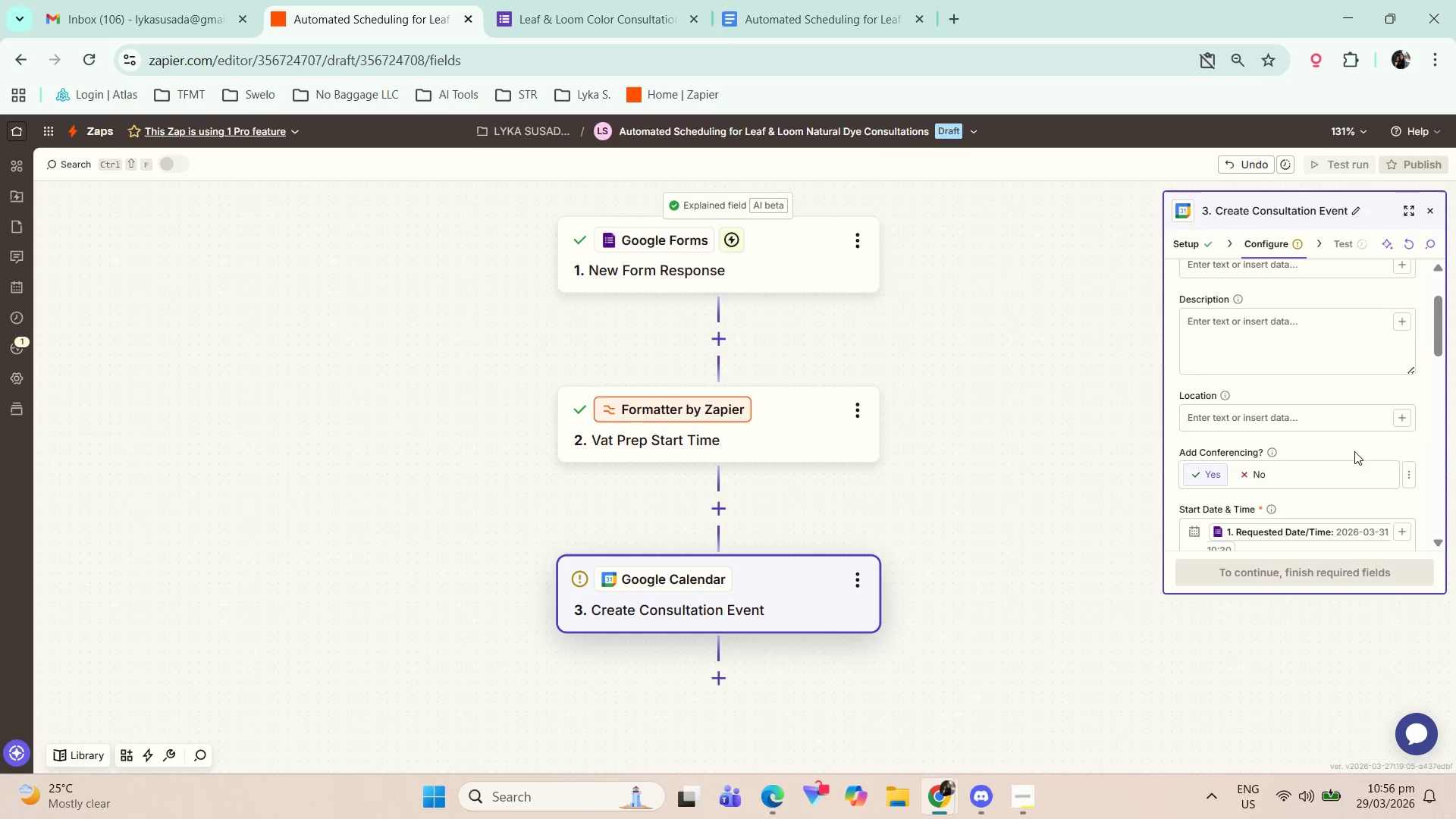 
double_click([1408, 472])
 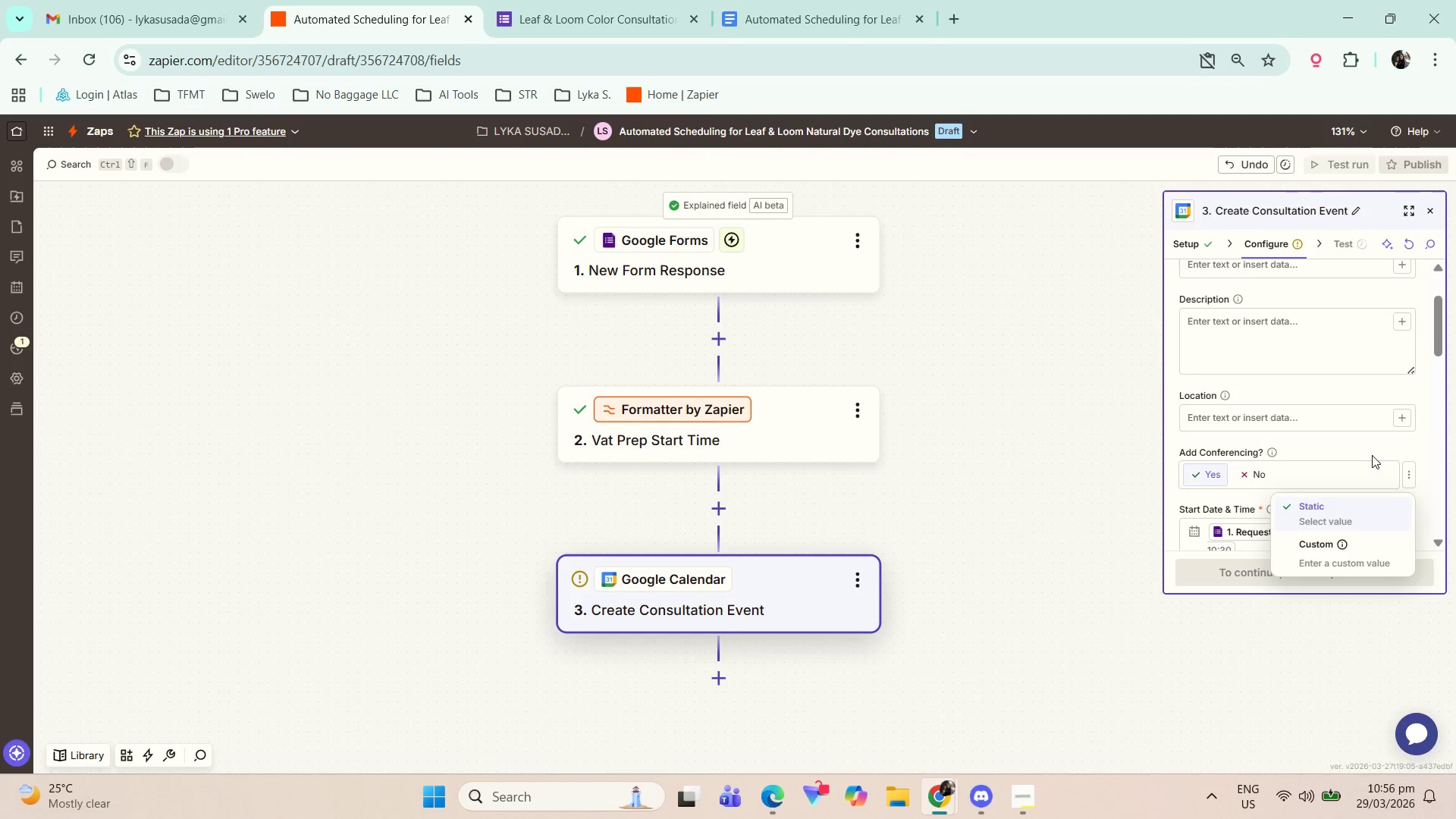 
left_click([1372, 454])
 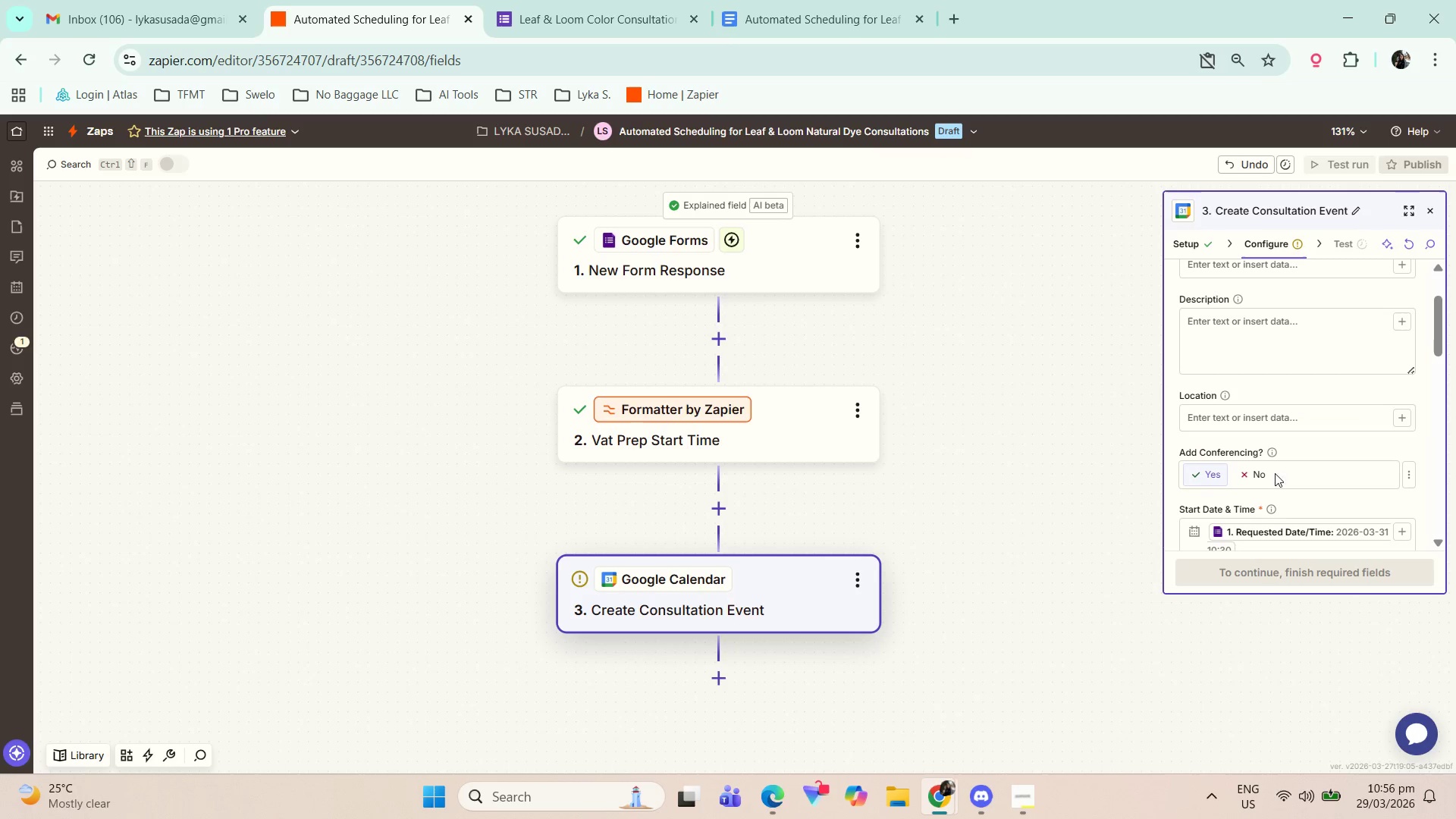 
scroll: coordinate [1276, 469], scroll_direction: down, amount: 1.0
 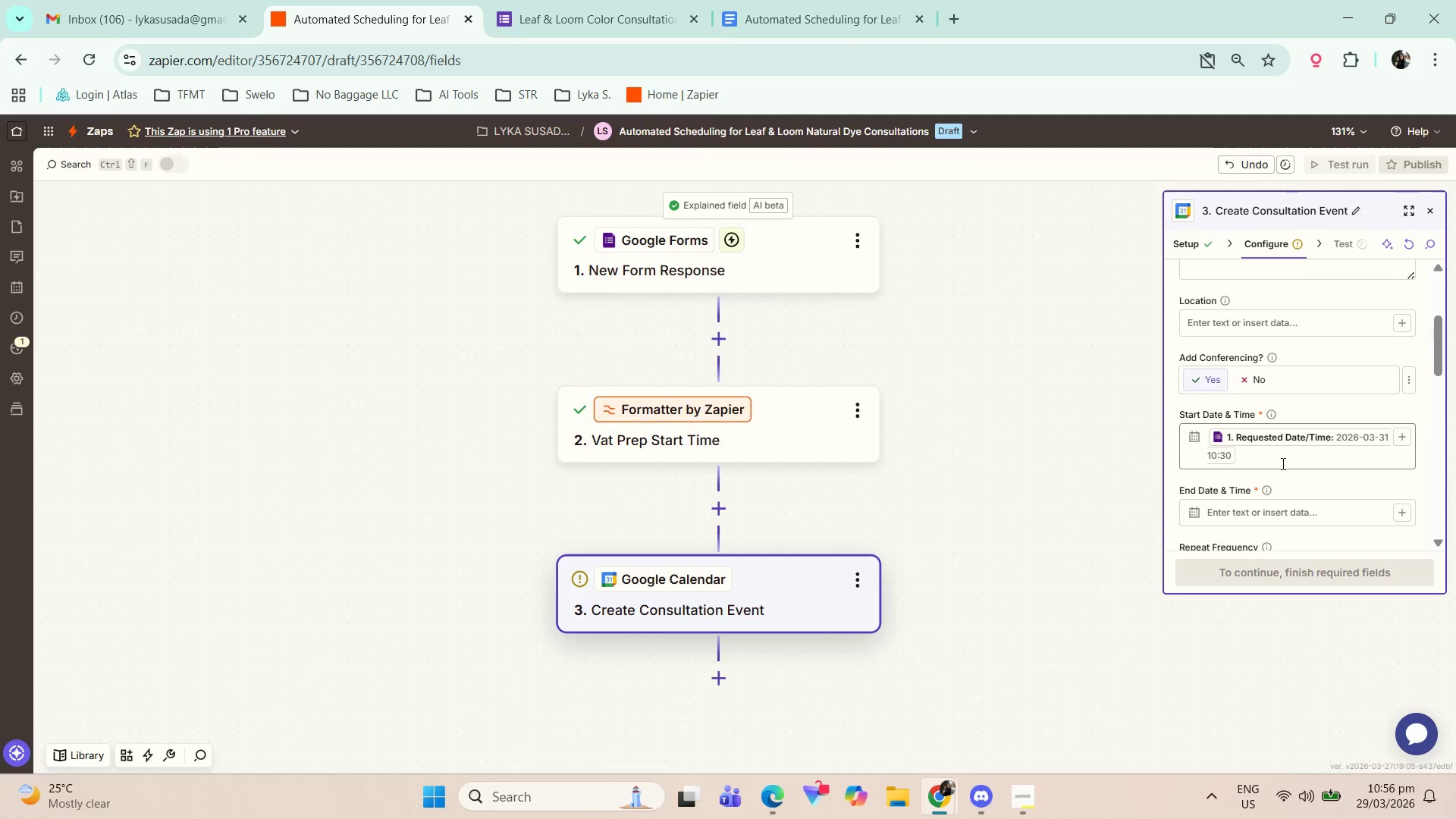 
left_click([1291, 460])
 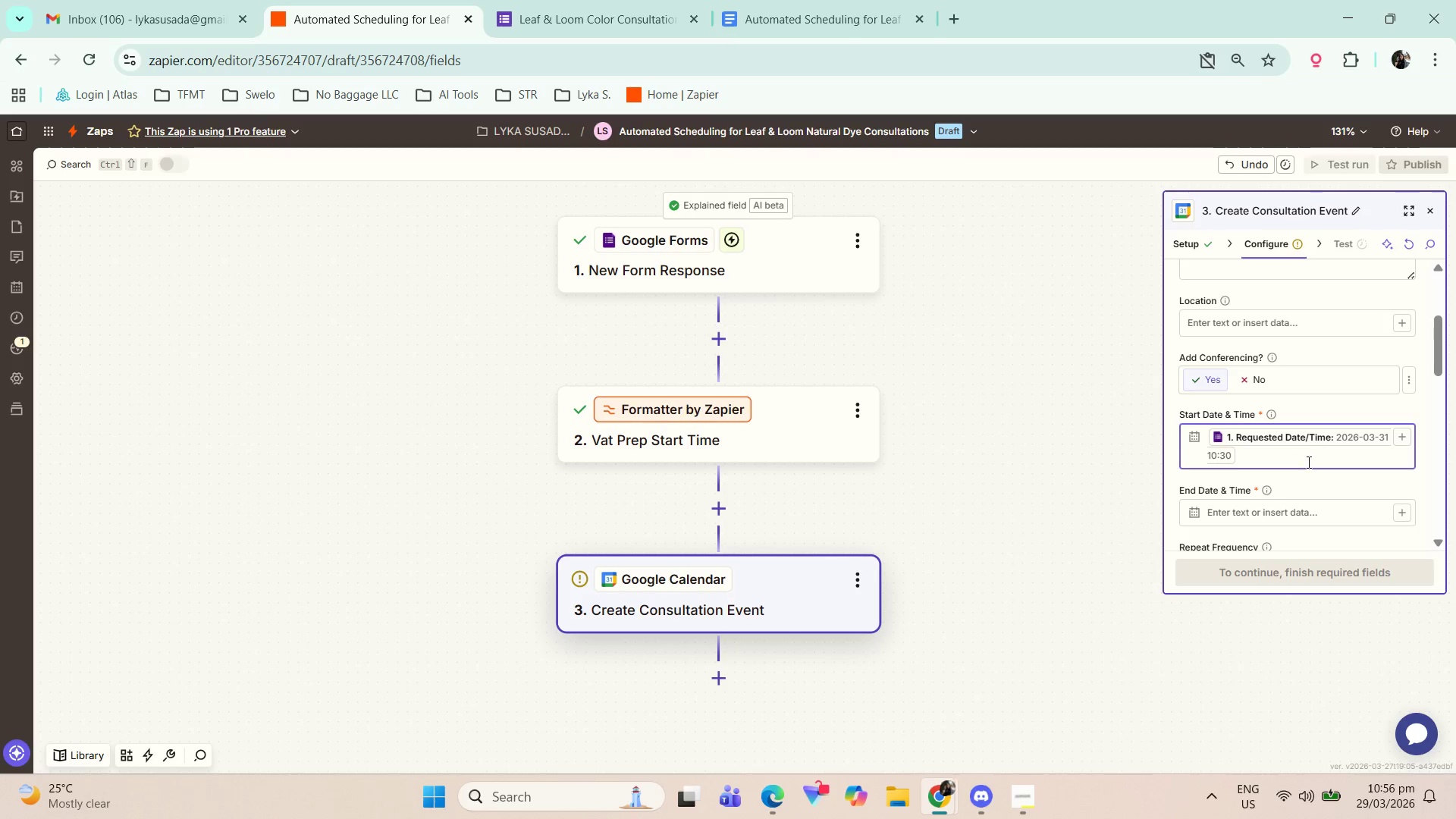 
scroll: coordinate [1264, 479], scroll_direction: down, amount: 1.0
 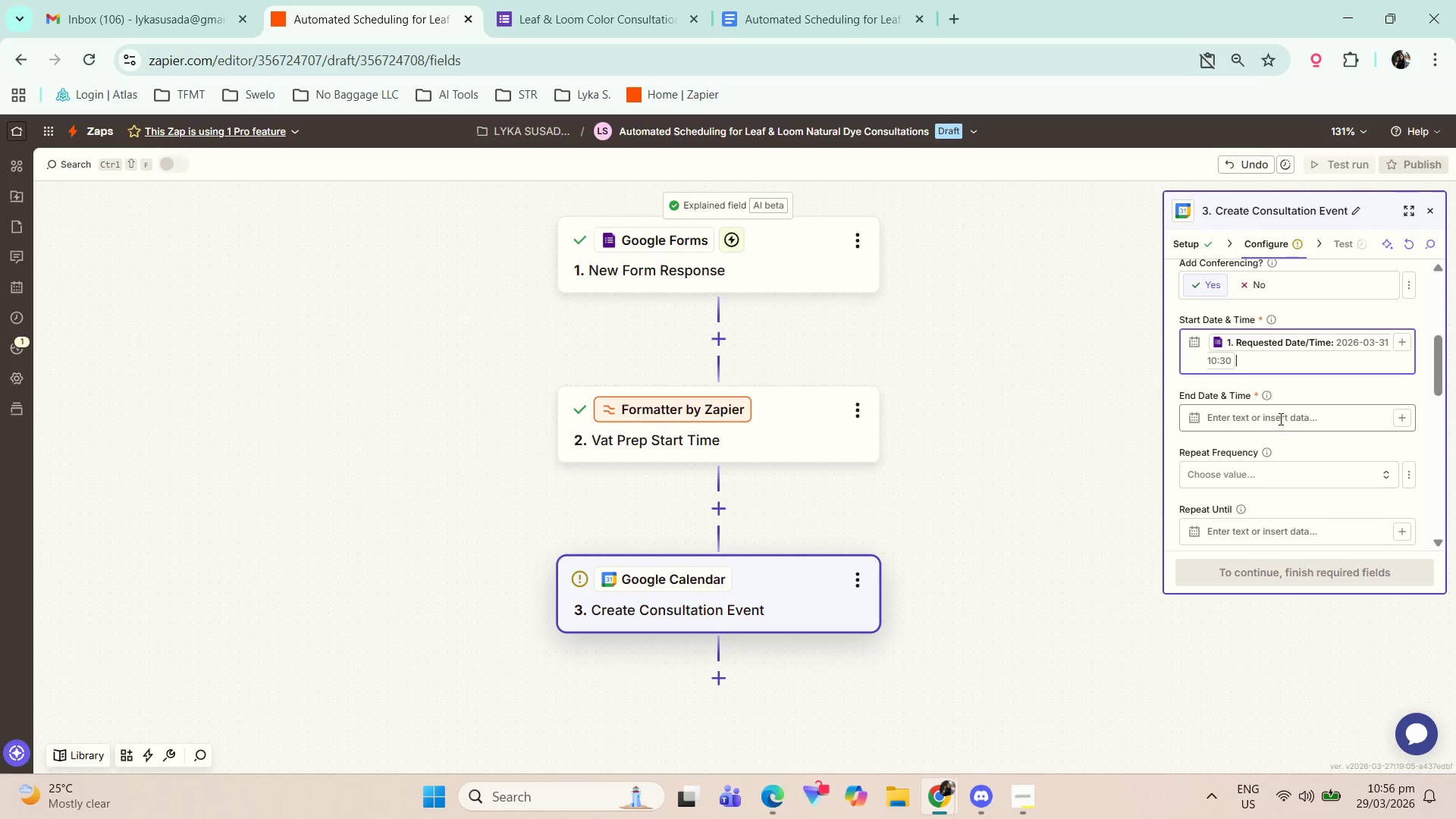 
left_click([1351, 417])
 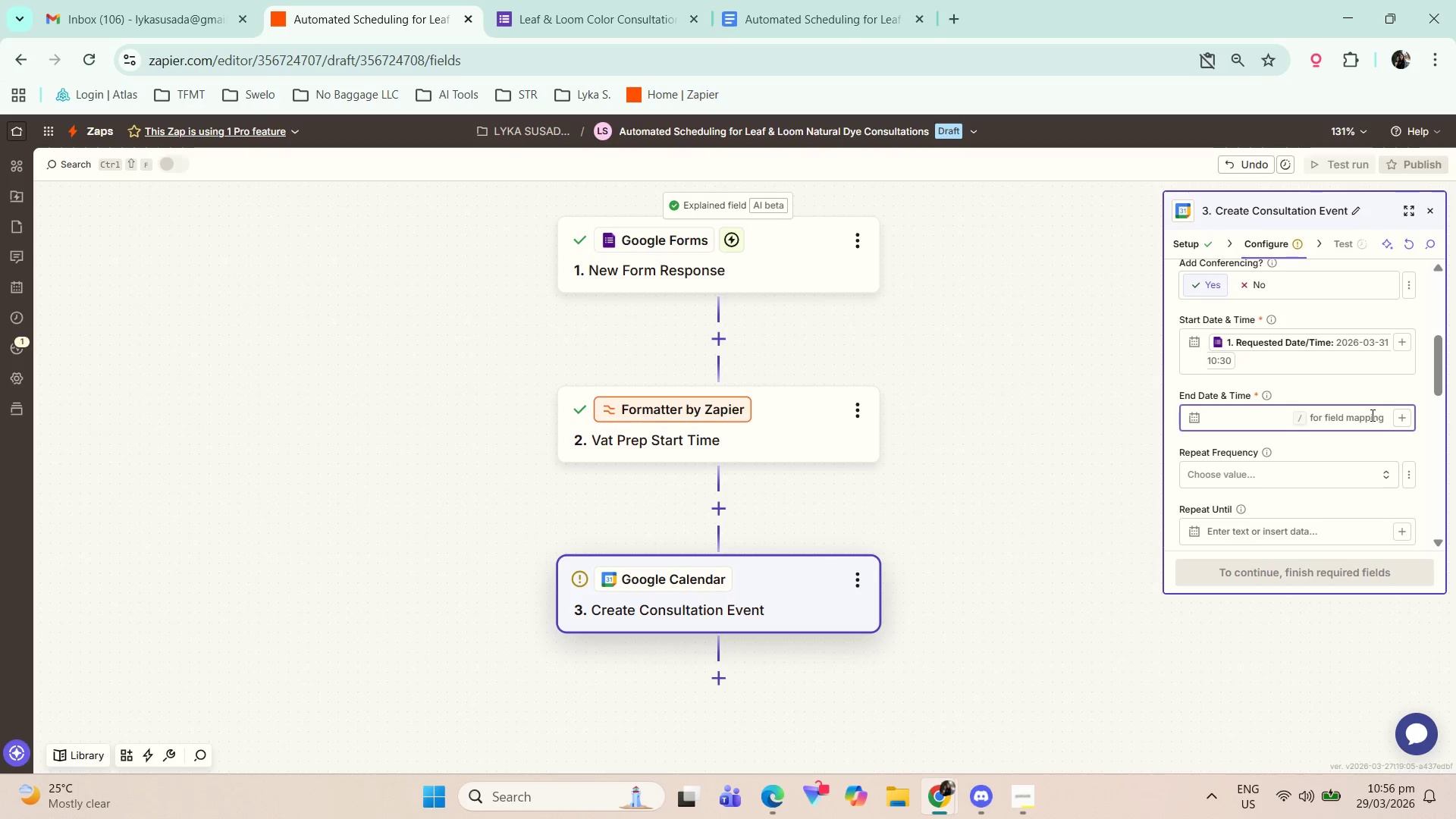 
type(/re)
 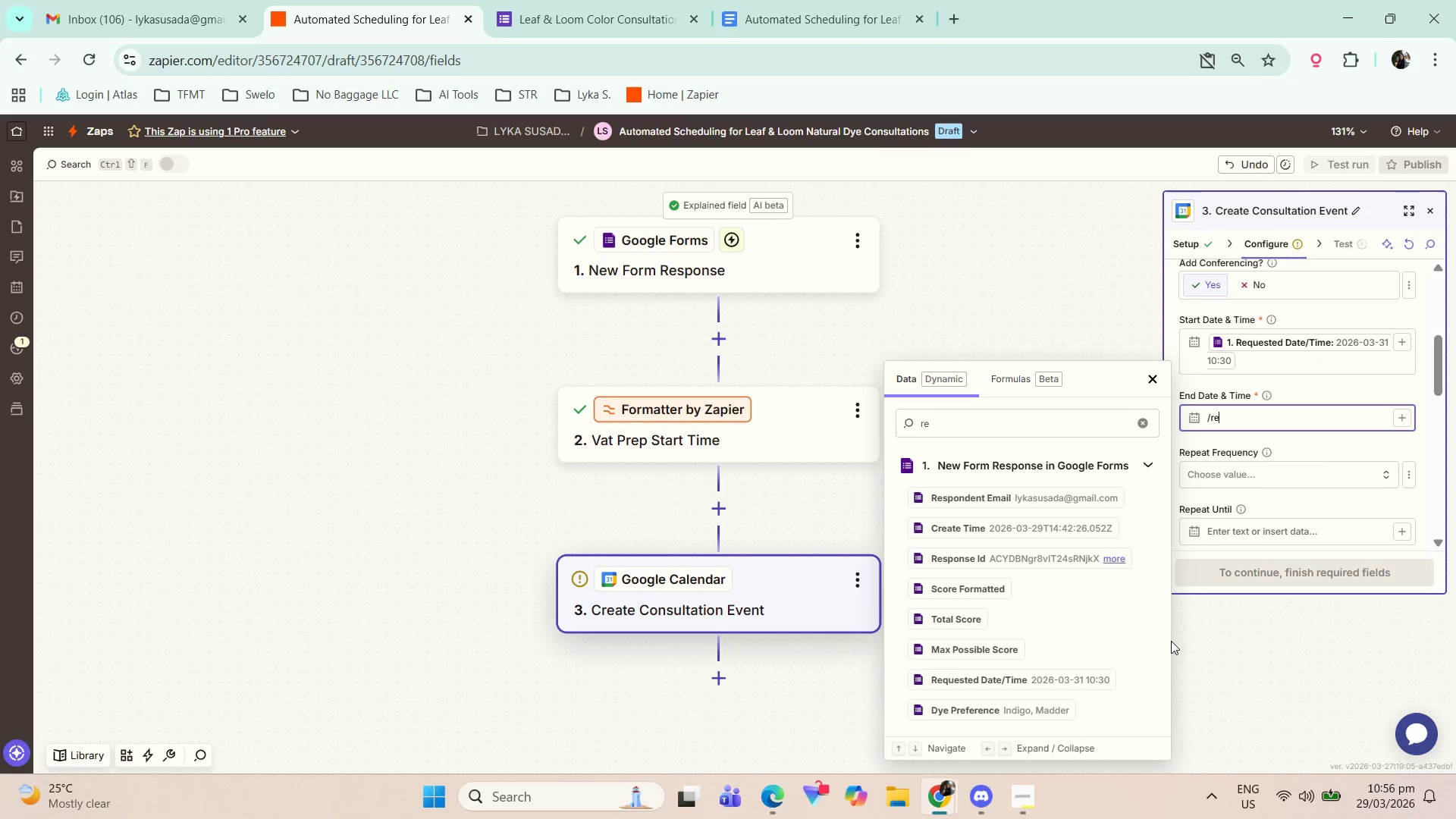 
left_click([1073, 677])
 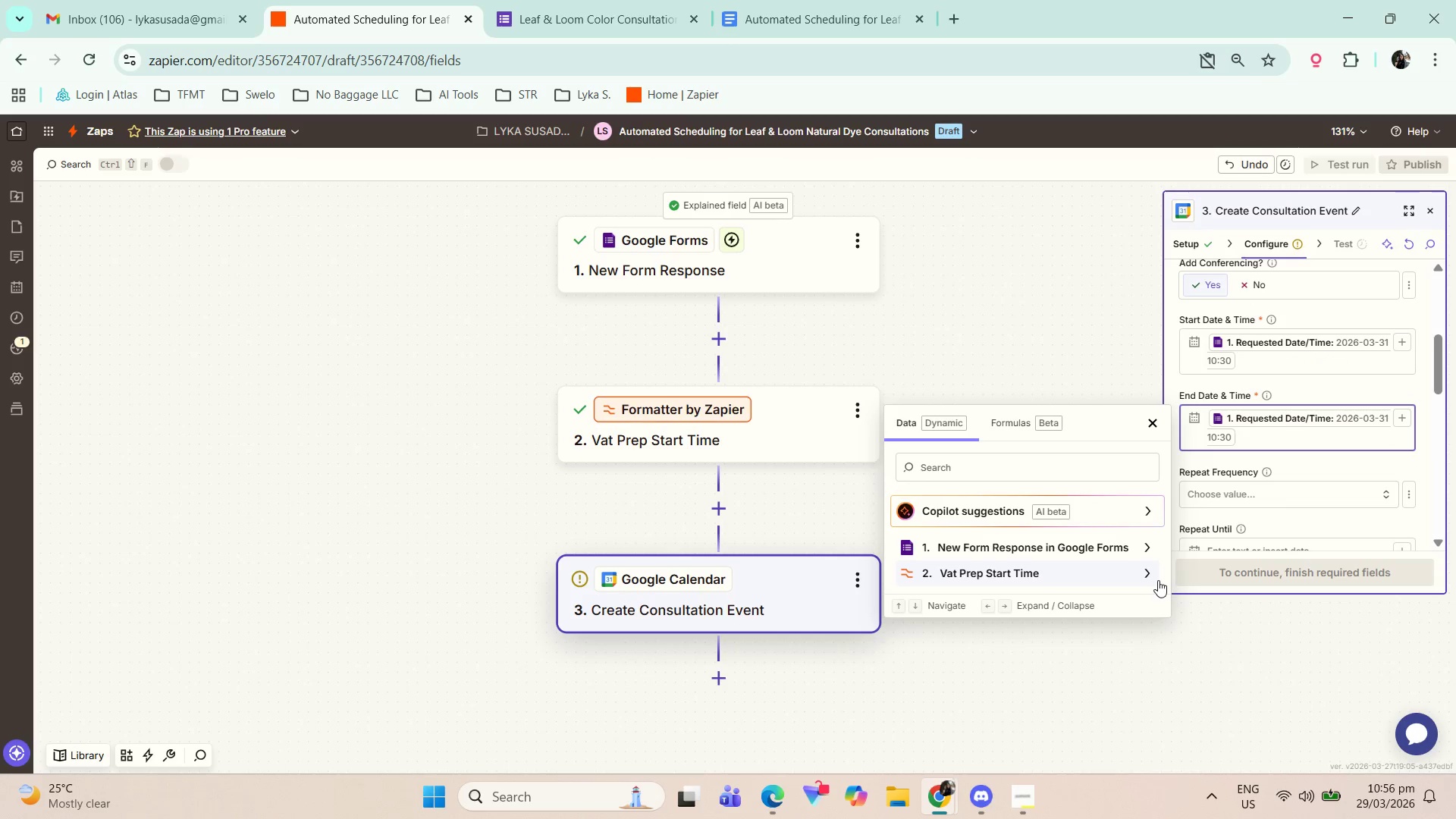 
type(+60 minutes)
 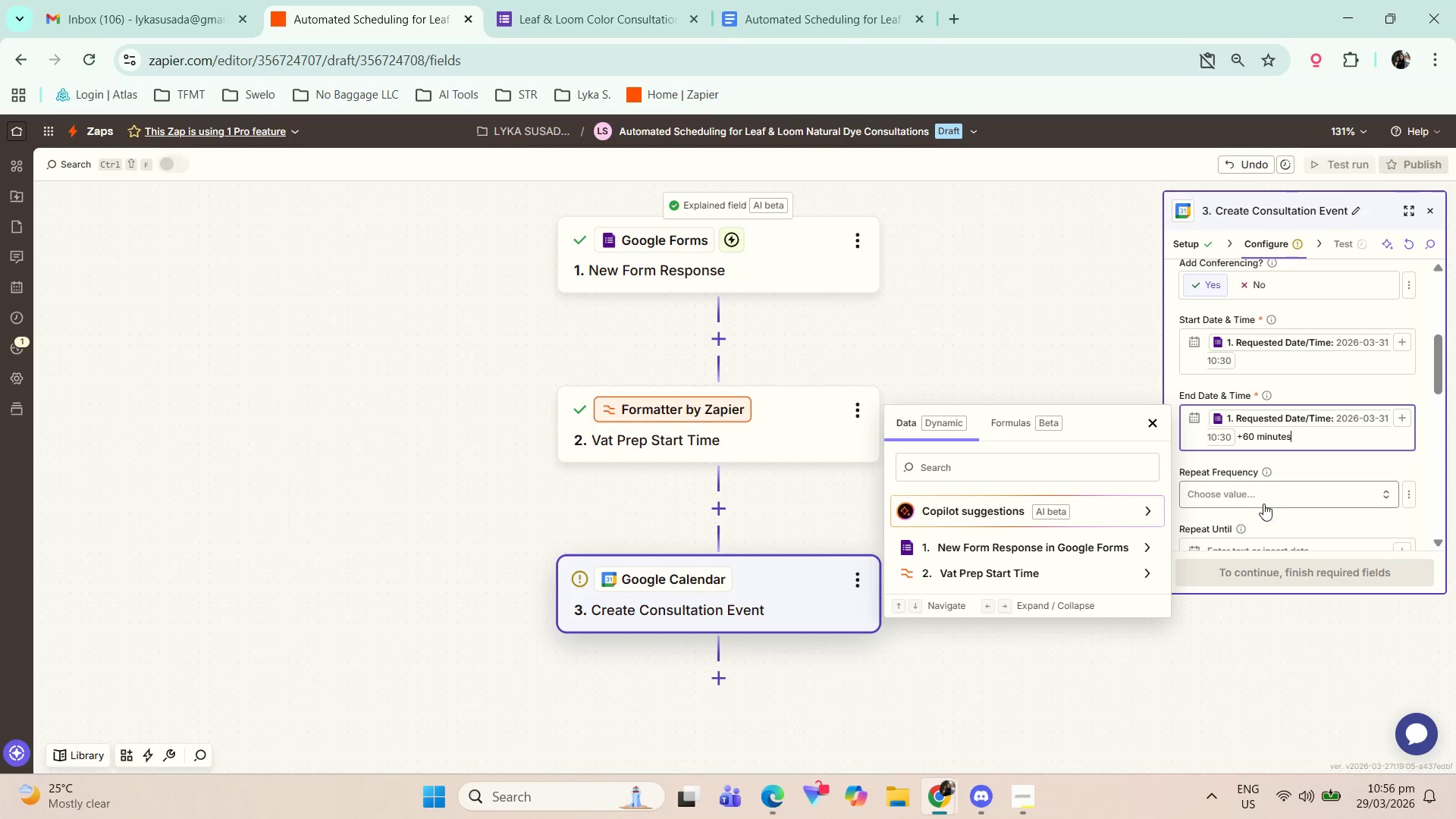 
left_click([1288, 485])
 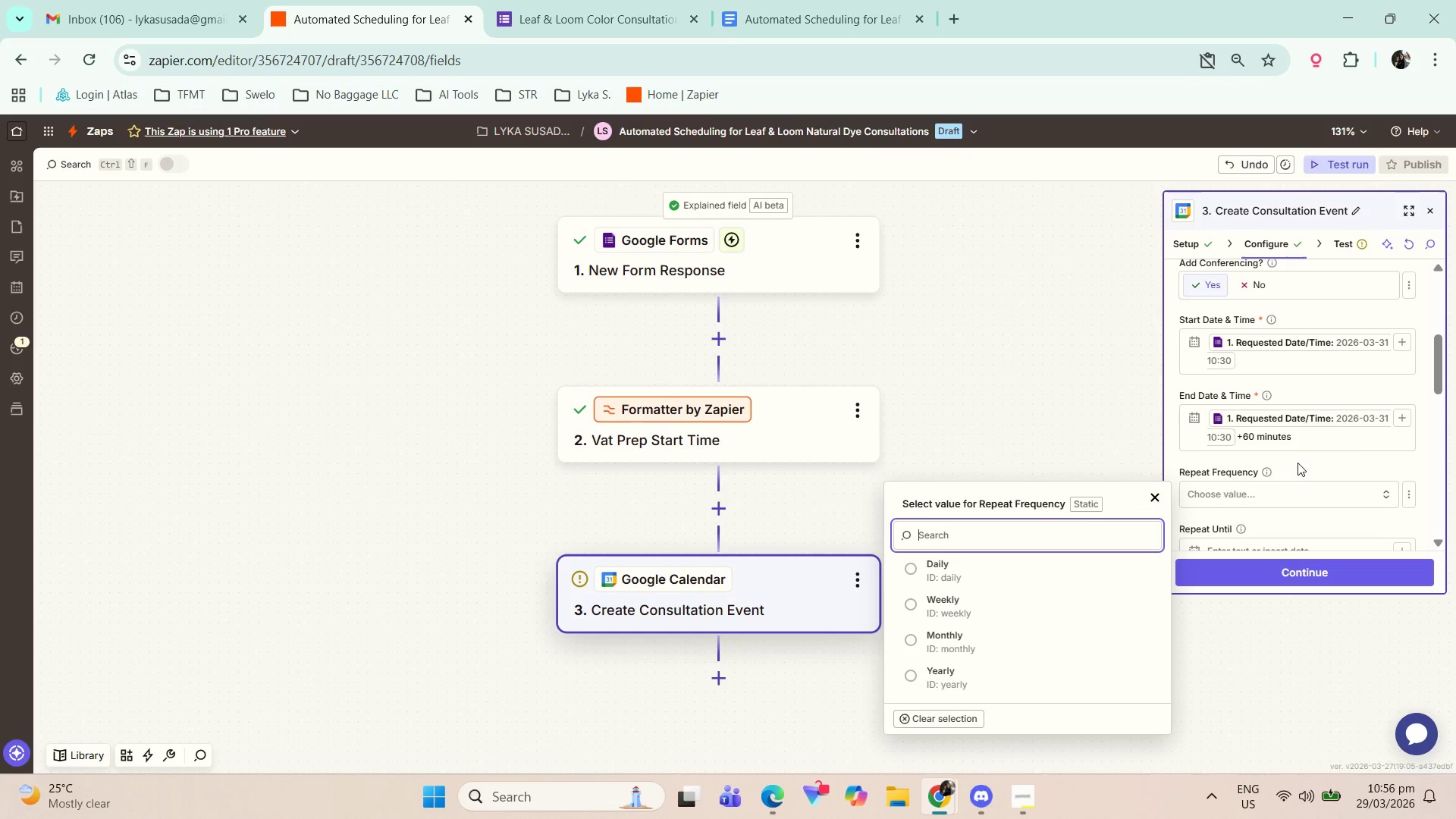 
left_click([1316, 435])
 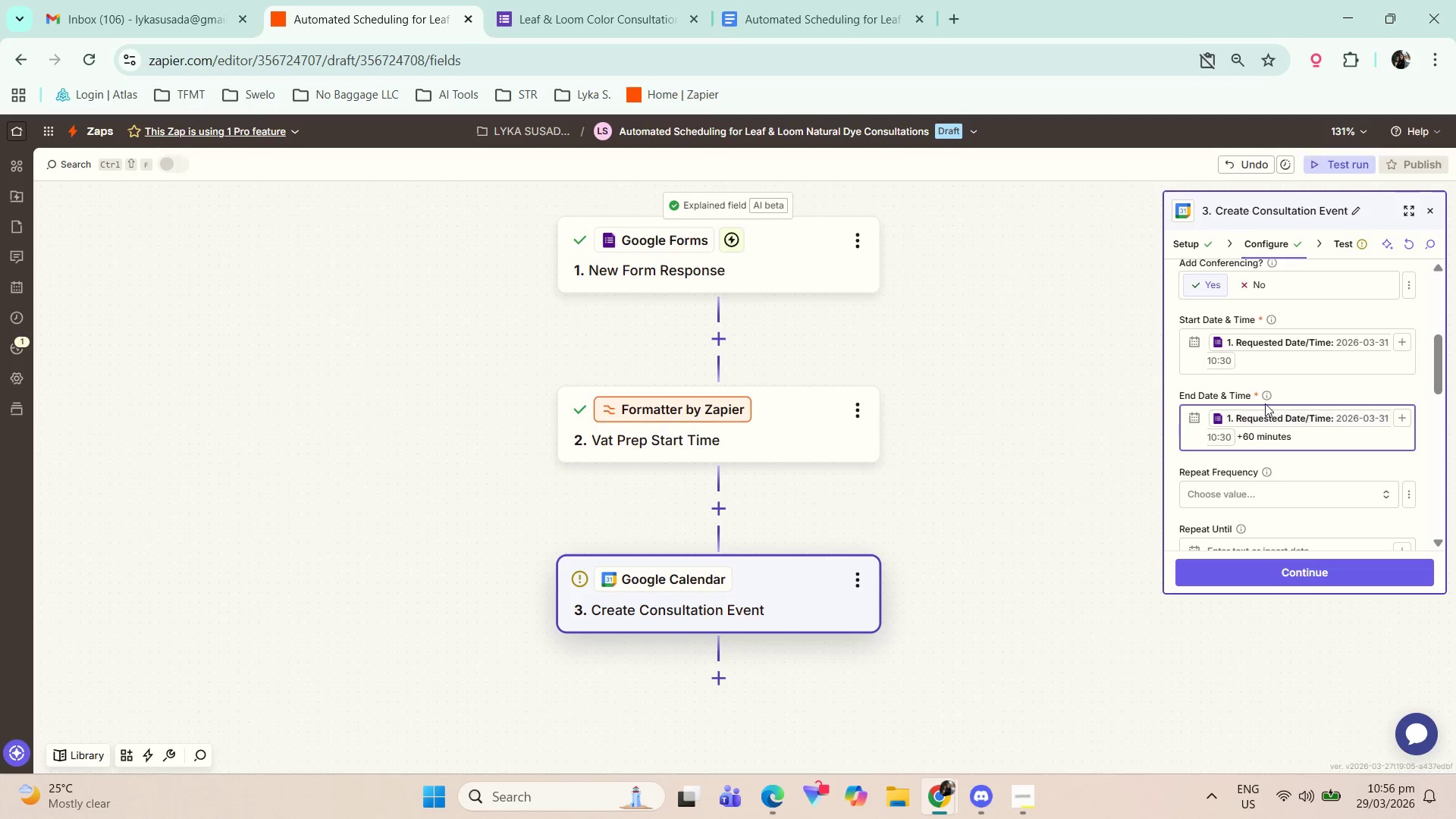 
left_click([1272, 397])
 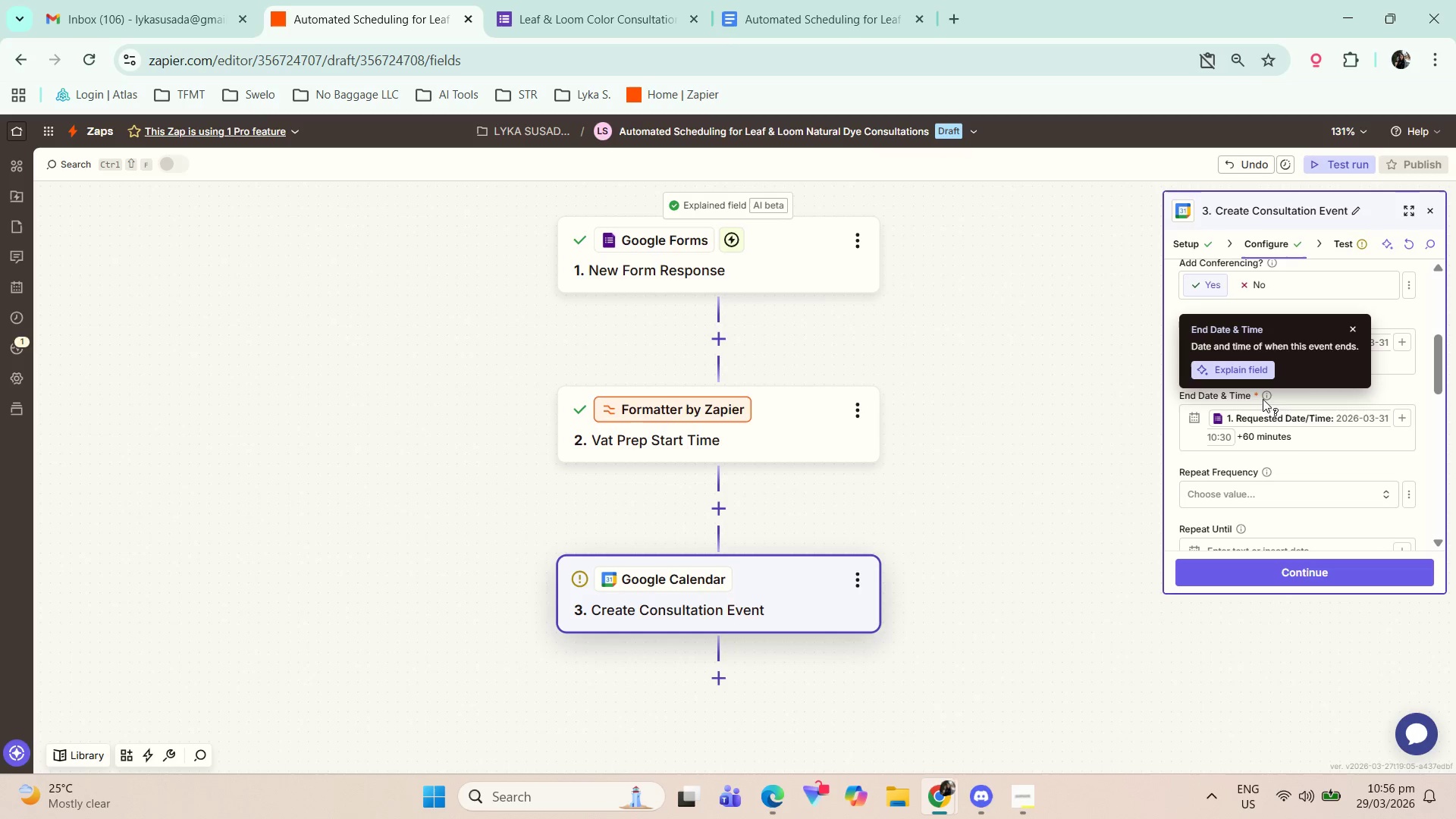 
left_click([1256, 486])
 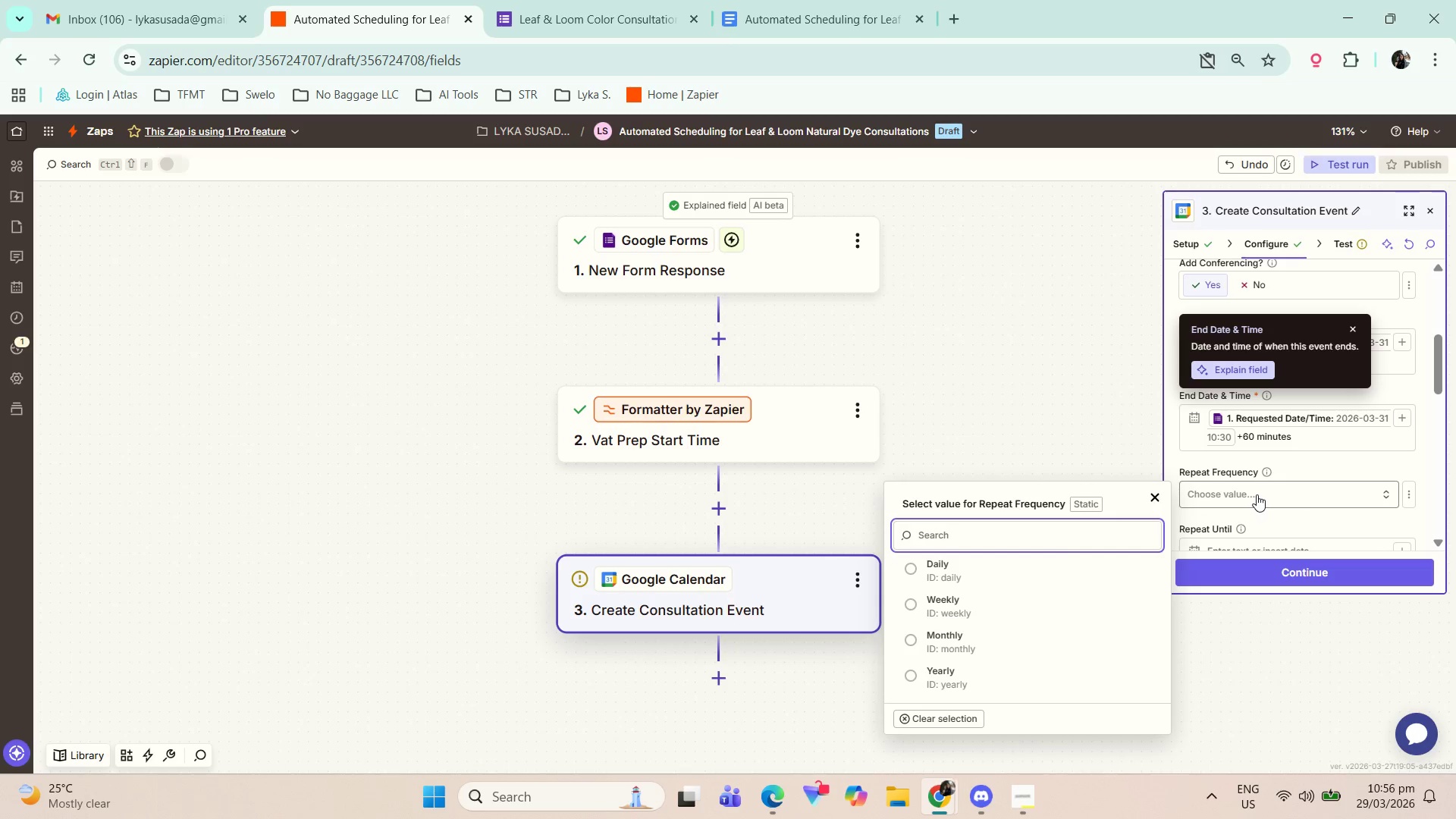 
scroll: coordinate [1293, 438], scroll_direction: down, amount: 4.0
 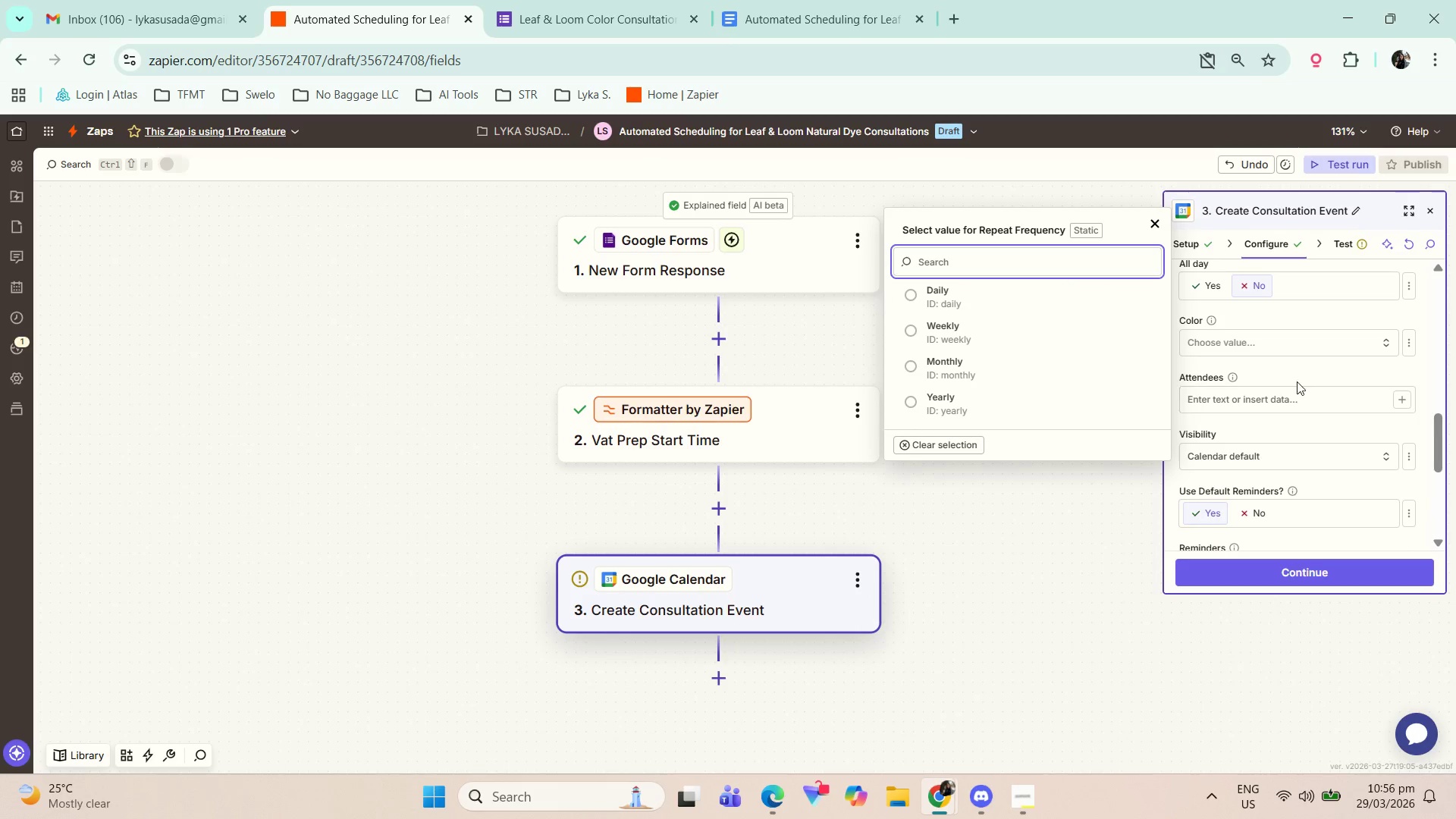 
scroll: coordinate [1289, 374], scroll_direction: up, amount: 1.0
 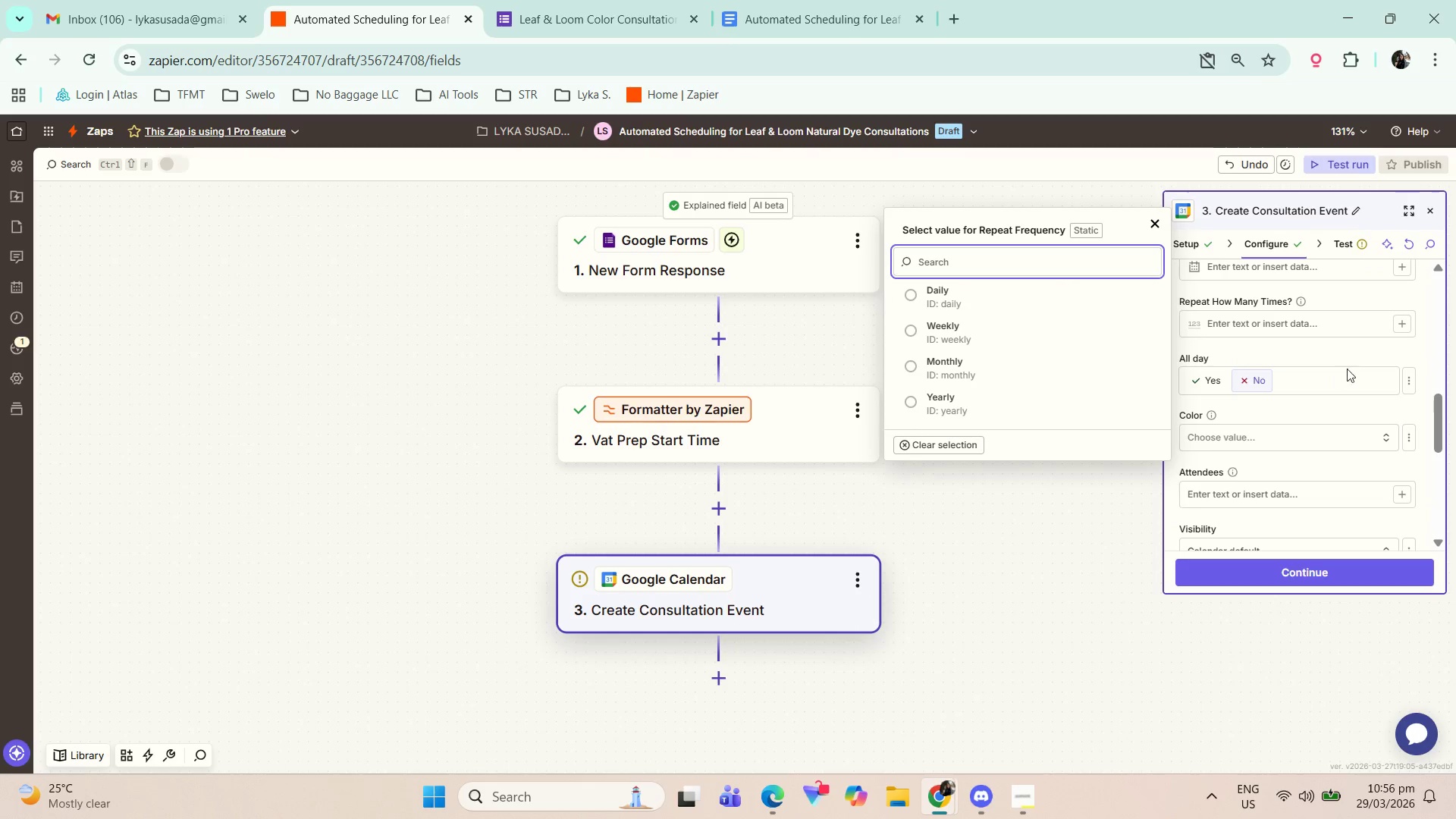 
left_click([1354, 358])
 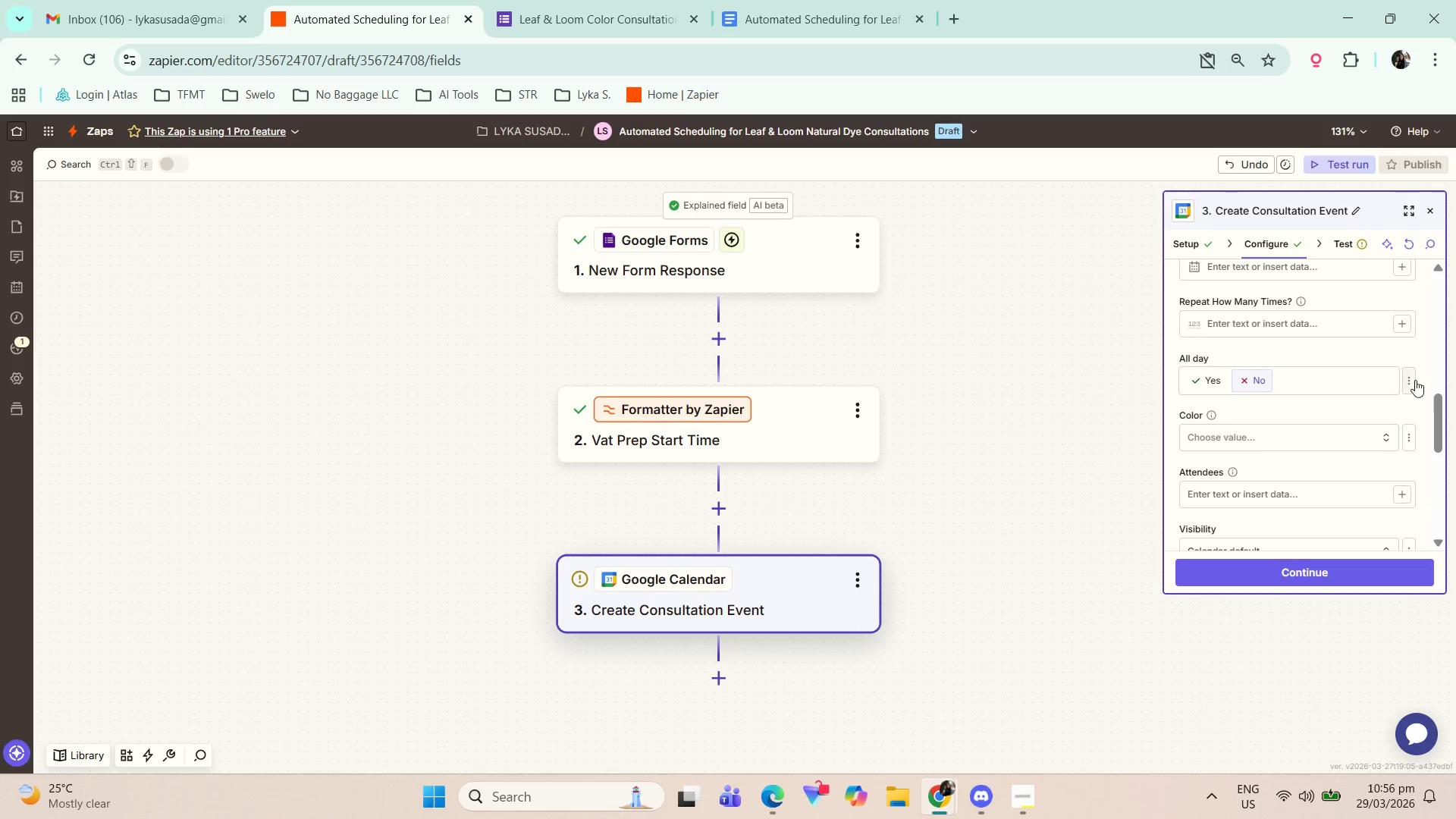 
left_click([1413, 379])
 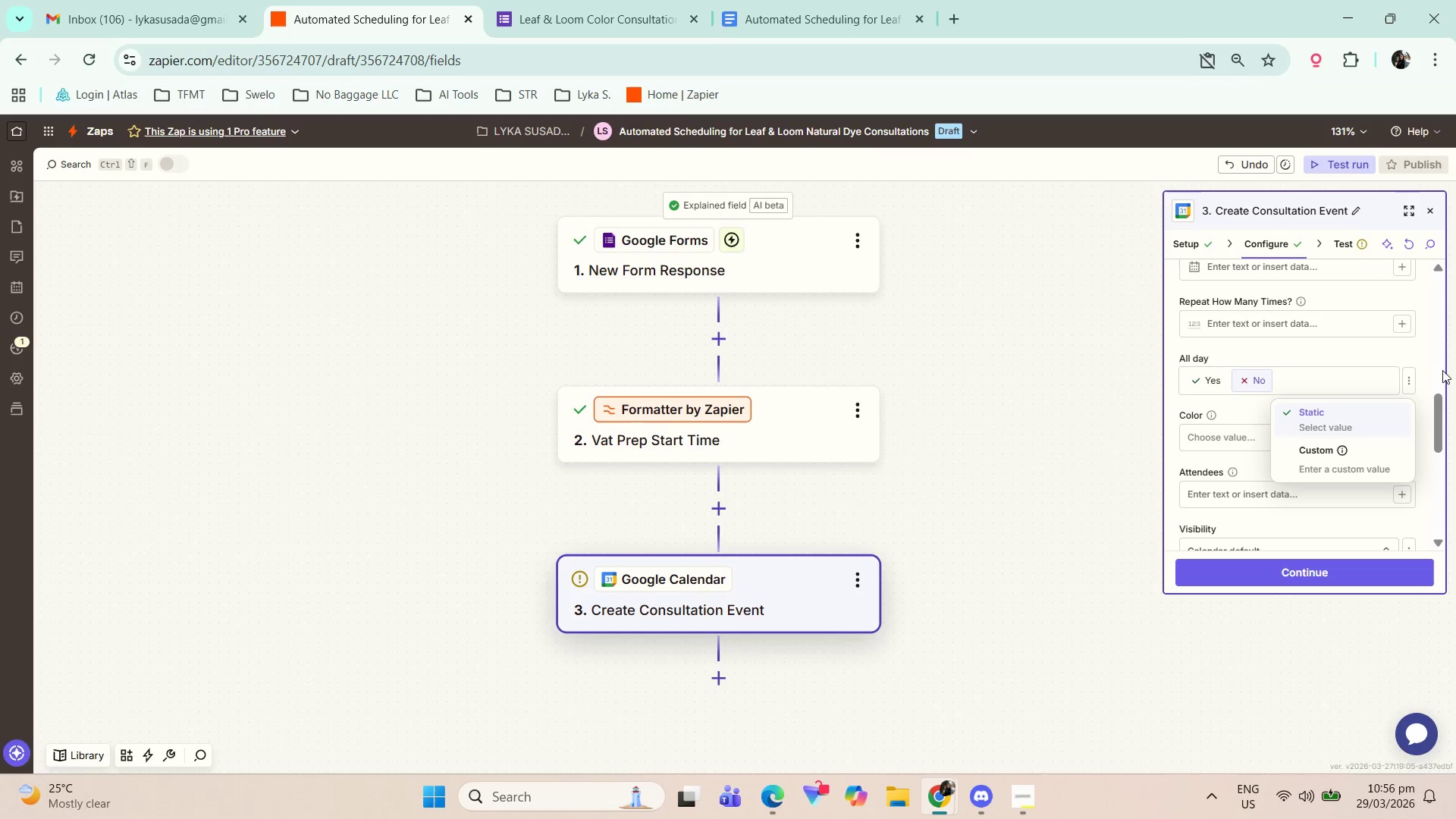 
left_click([1426, 381])
 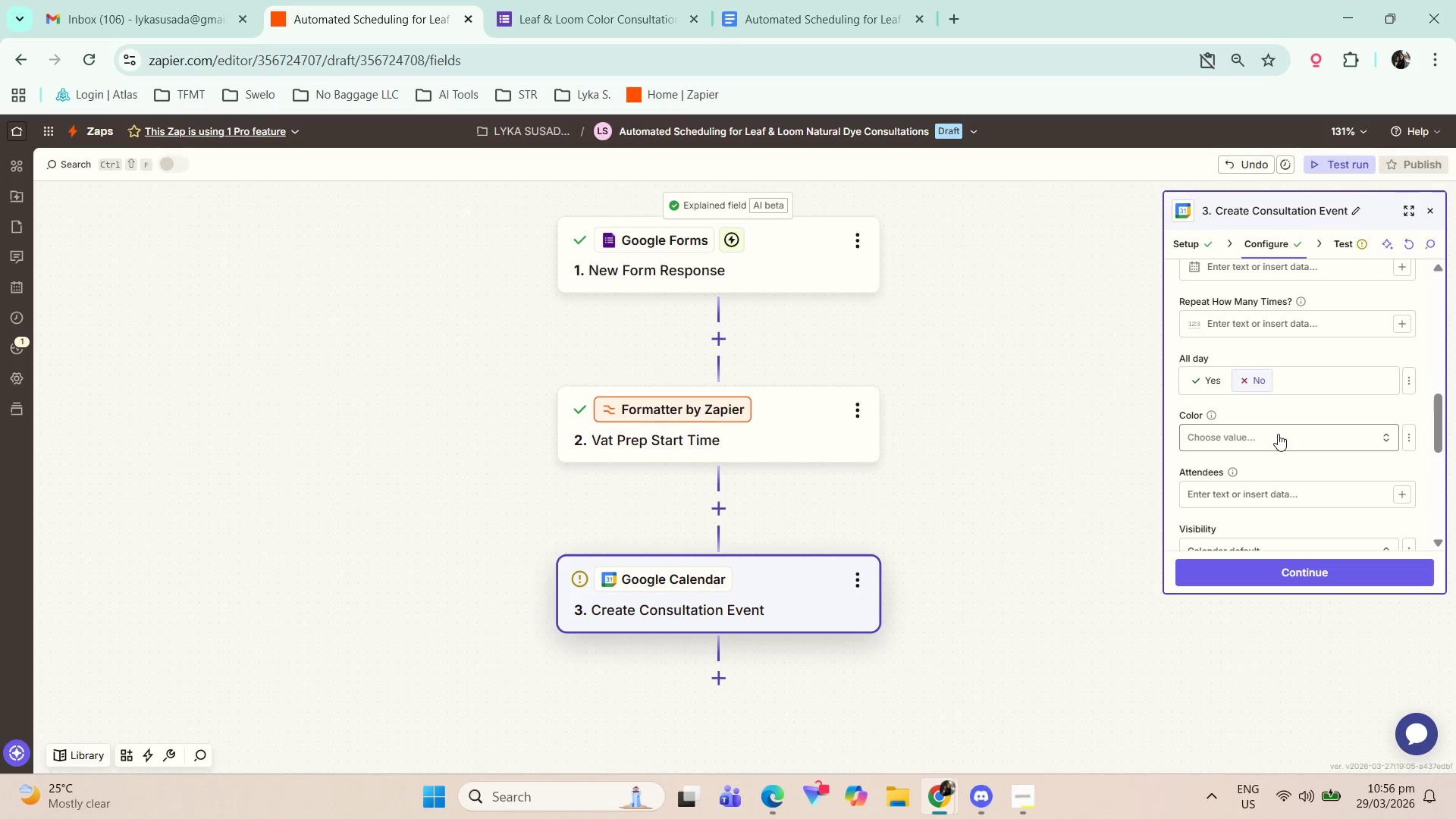 
left_click([1215, 413])
 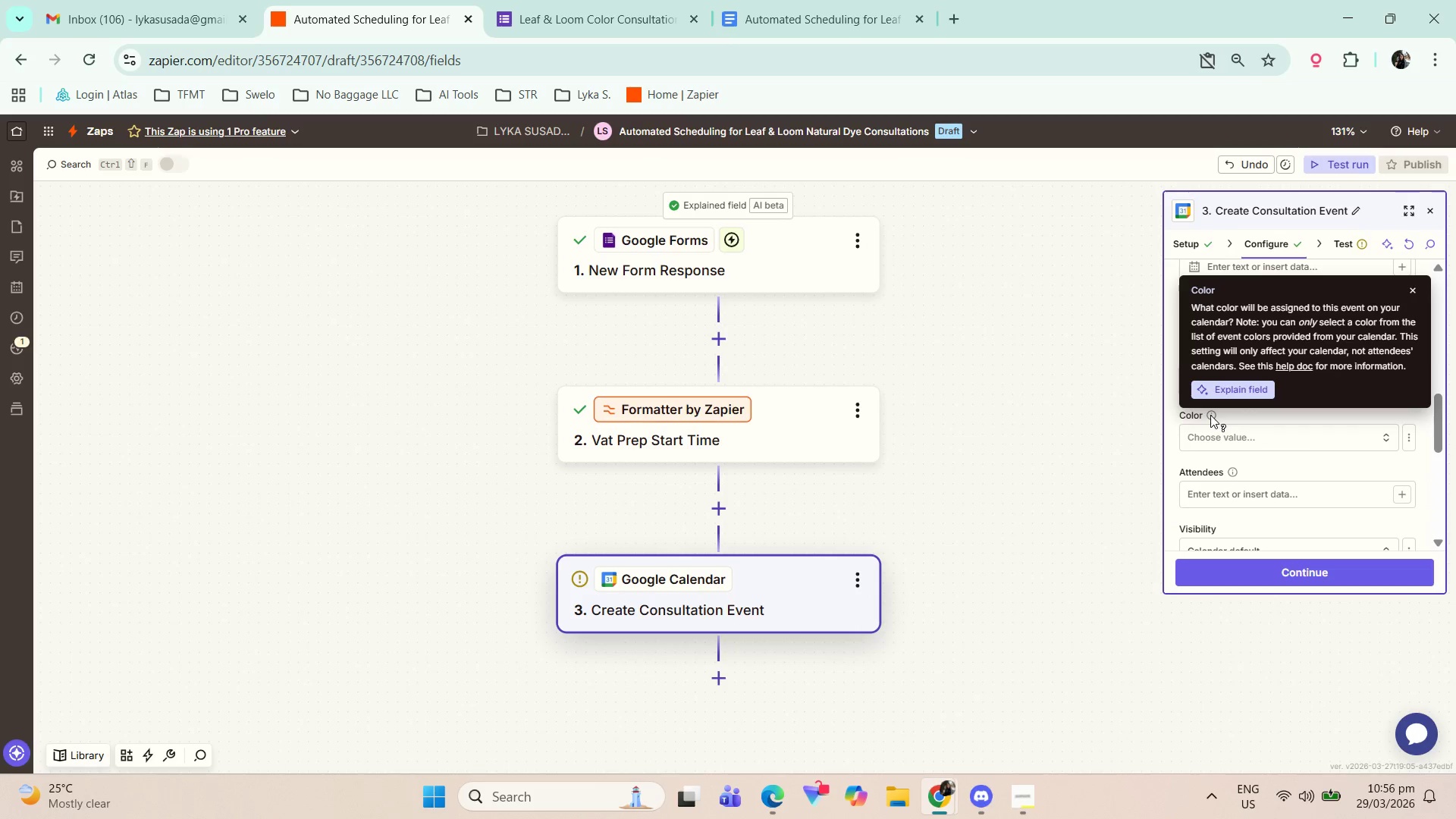 
left_click([1276, 417])
 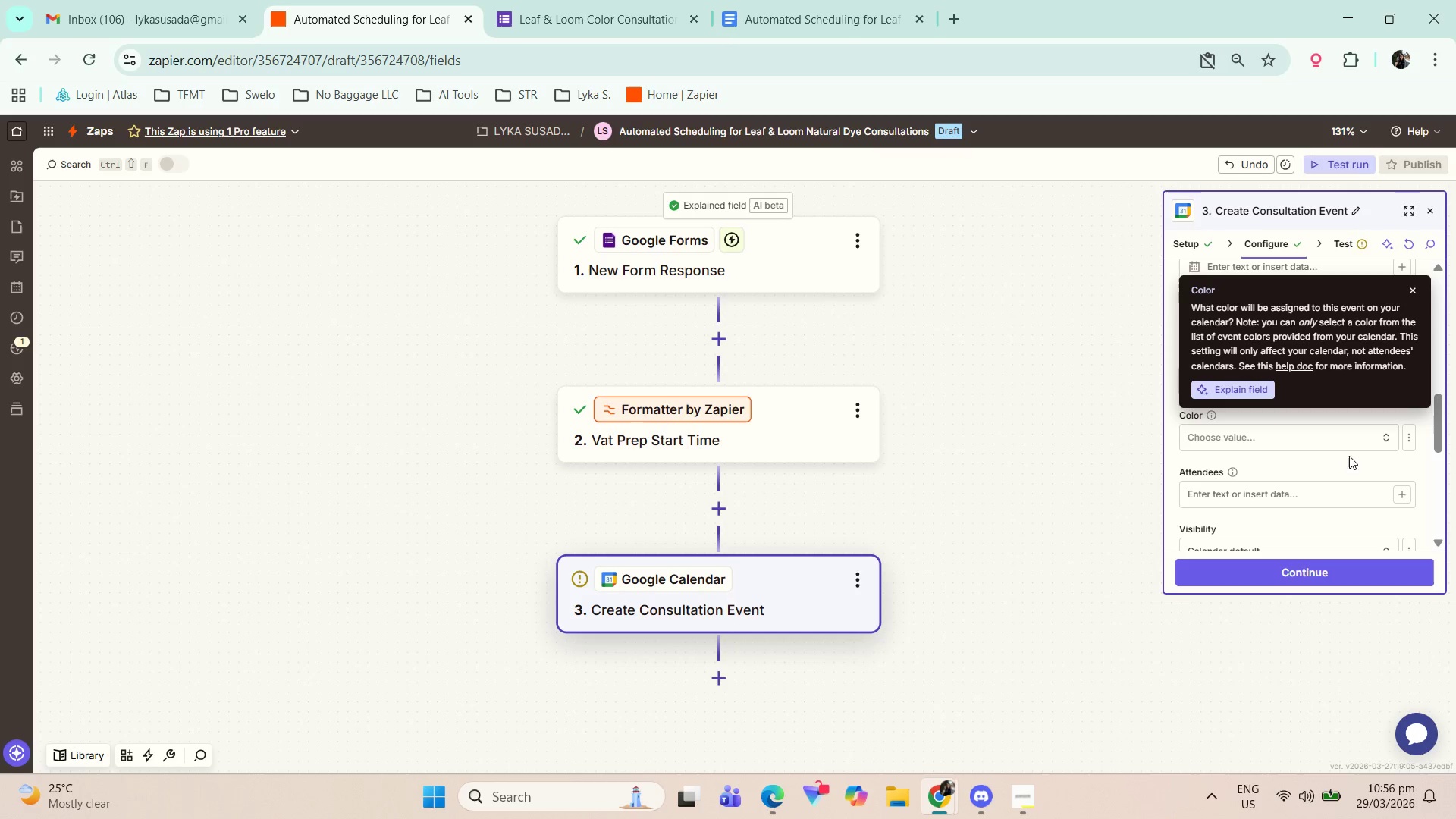 
left_click([1376, 468])
 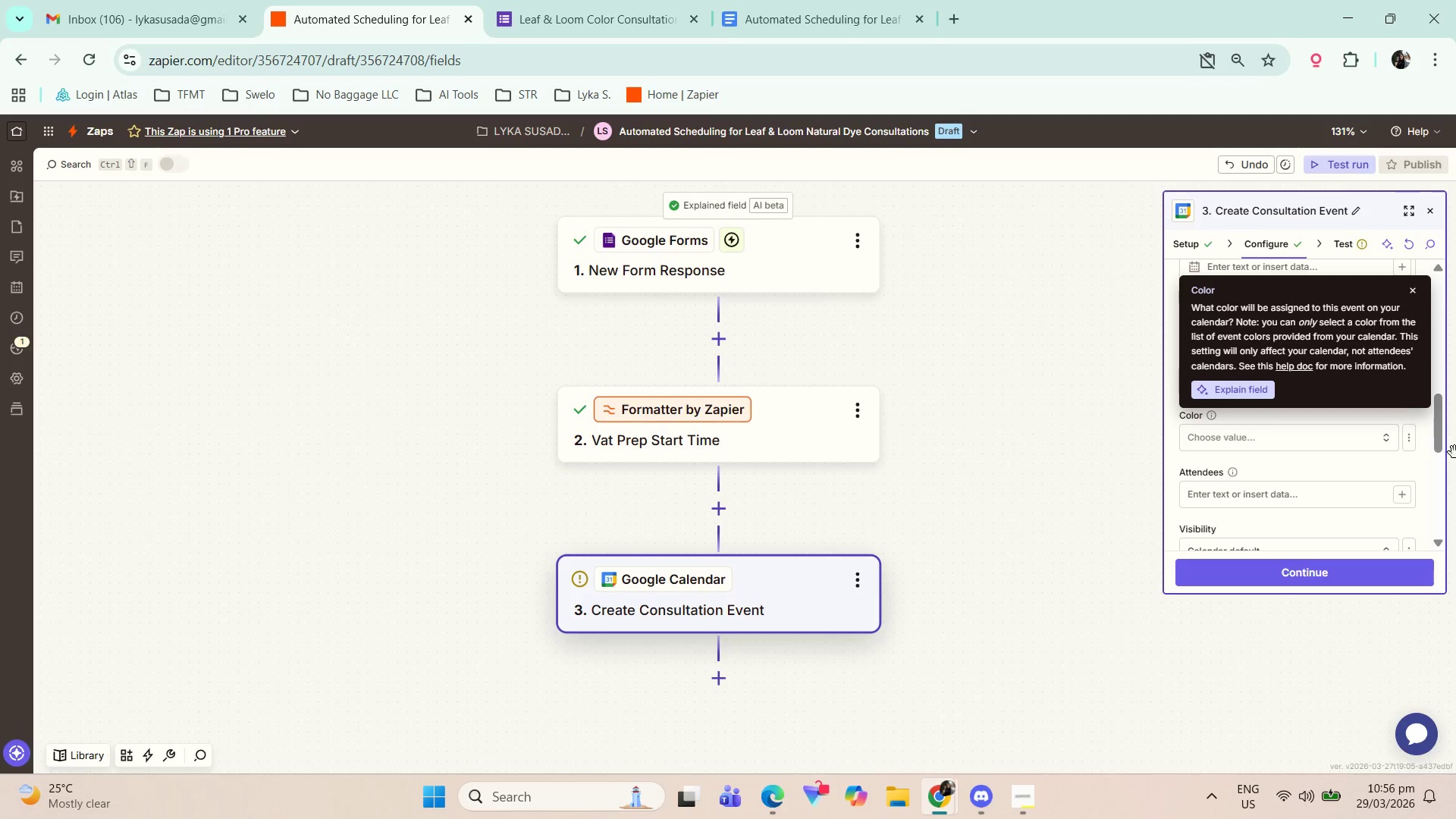 
left_click([1407, 450])
 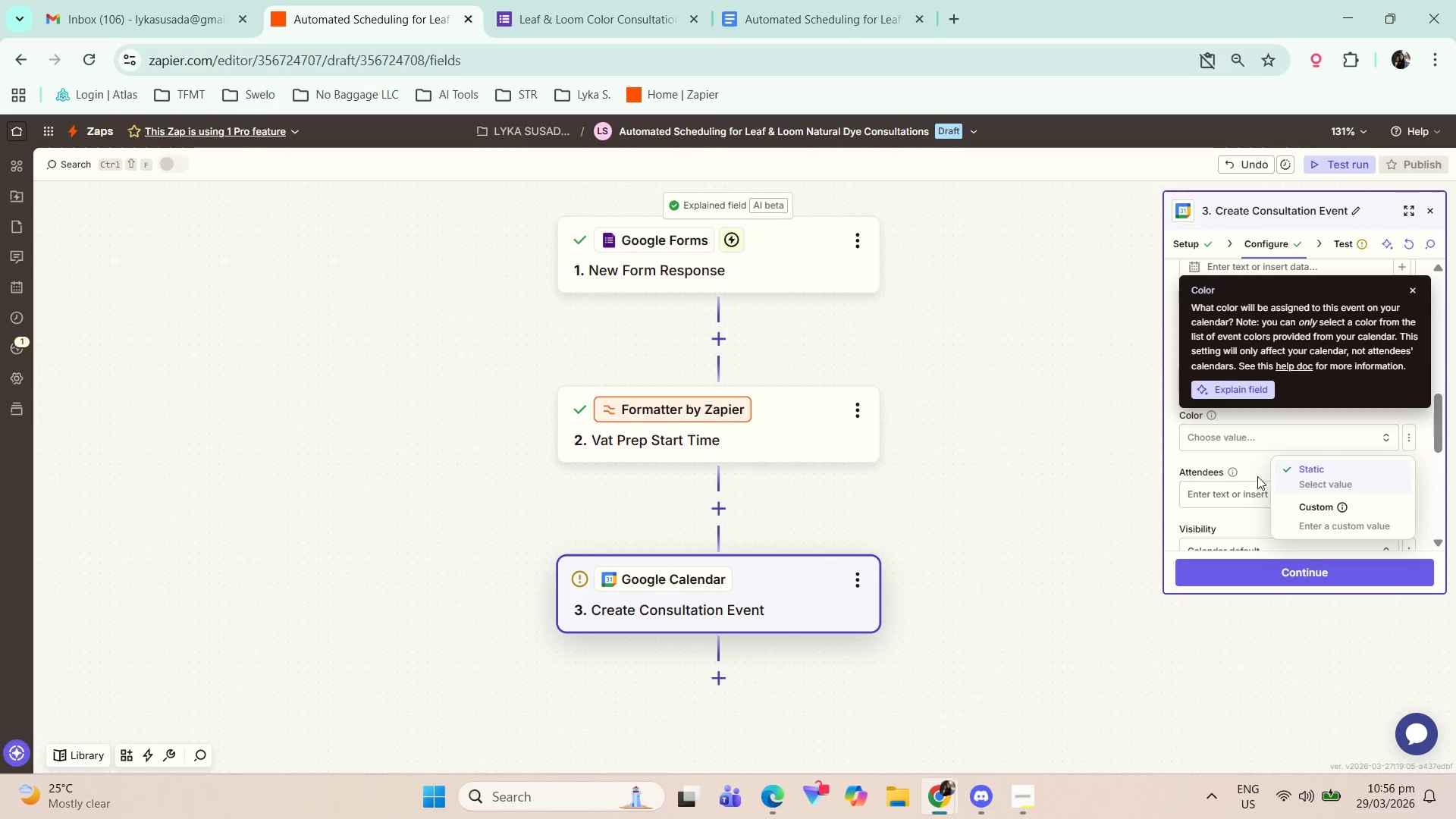 
left_click([1246, 467])
 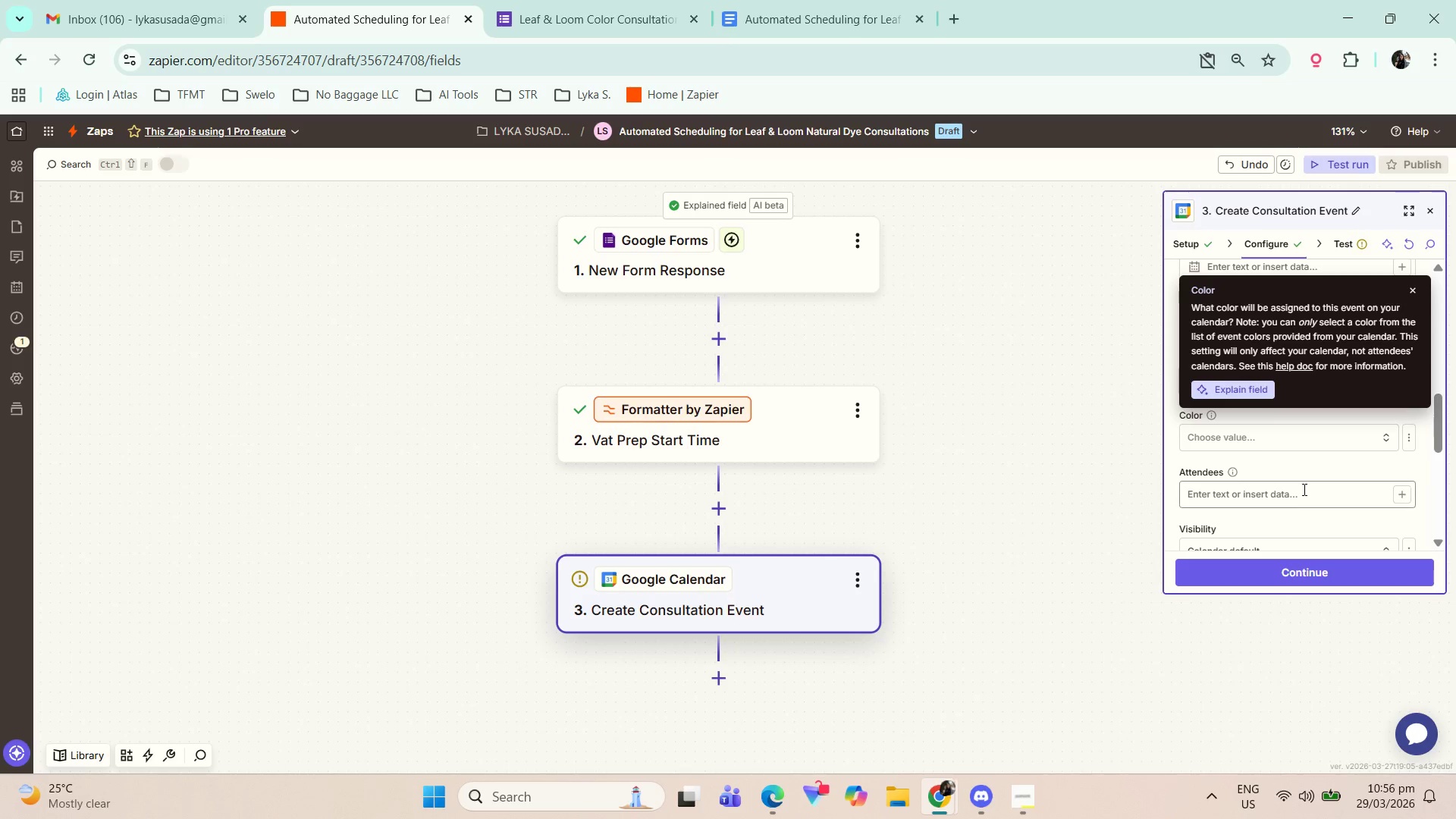 
left_click([1285, 496])
 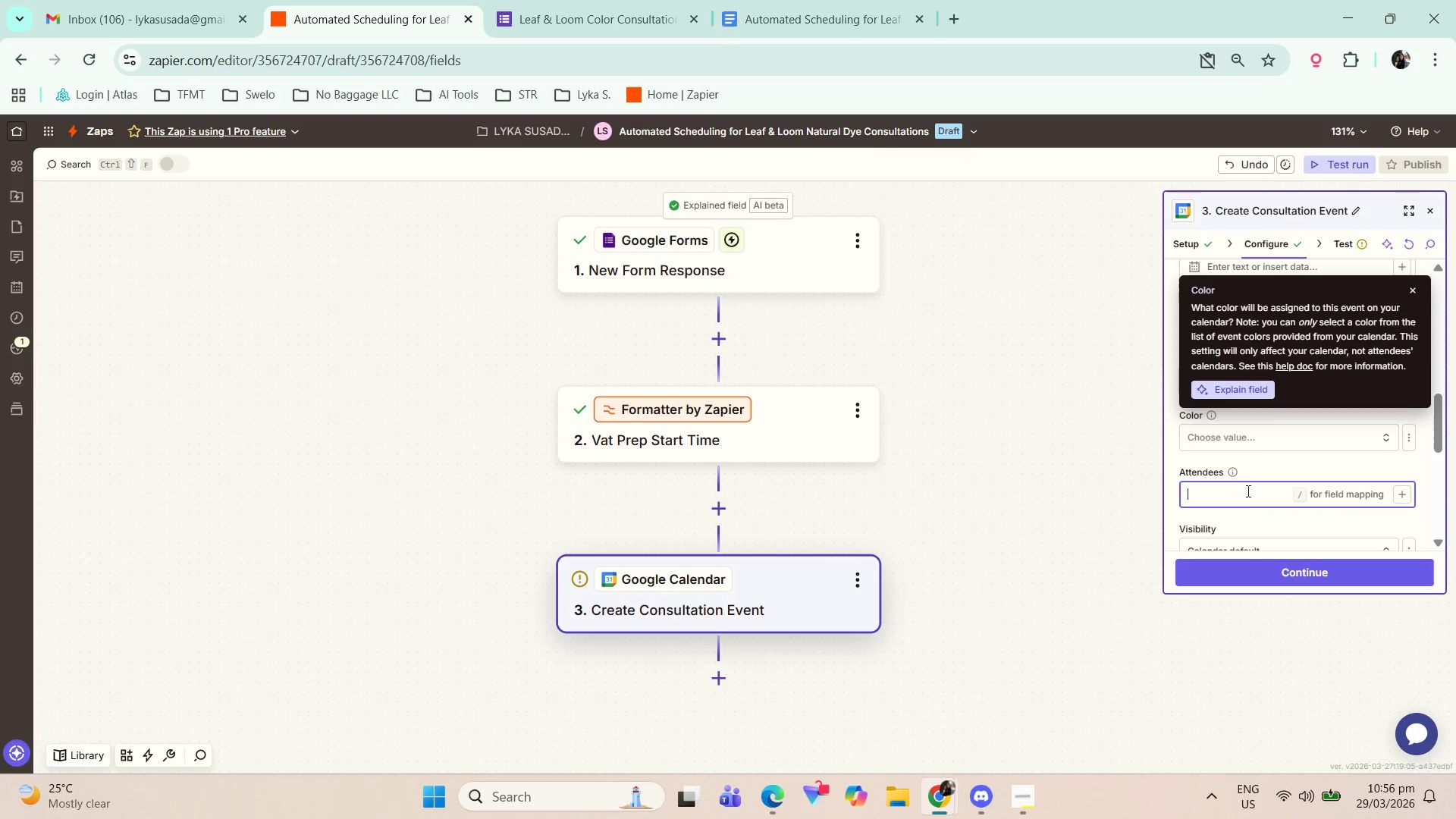 
scroll: coordinate [1281, 483], scroll_direction: down, amount: 1.0
 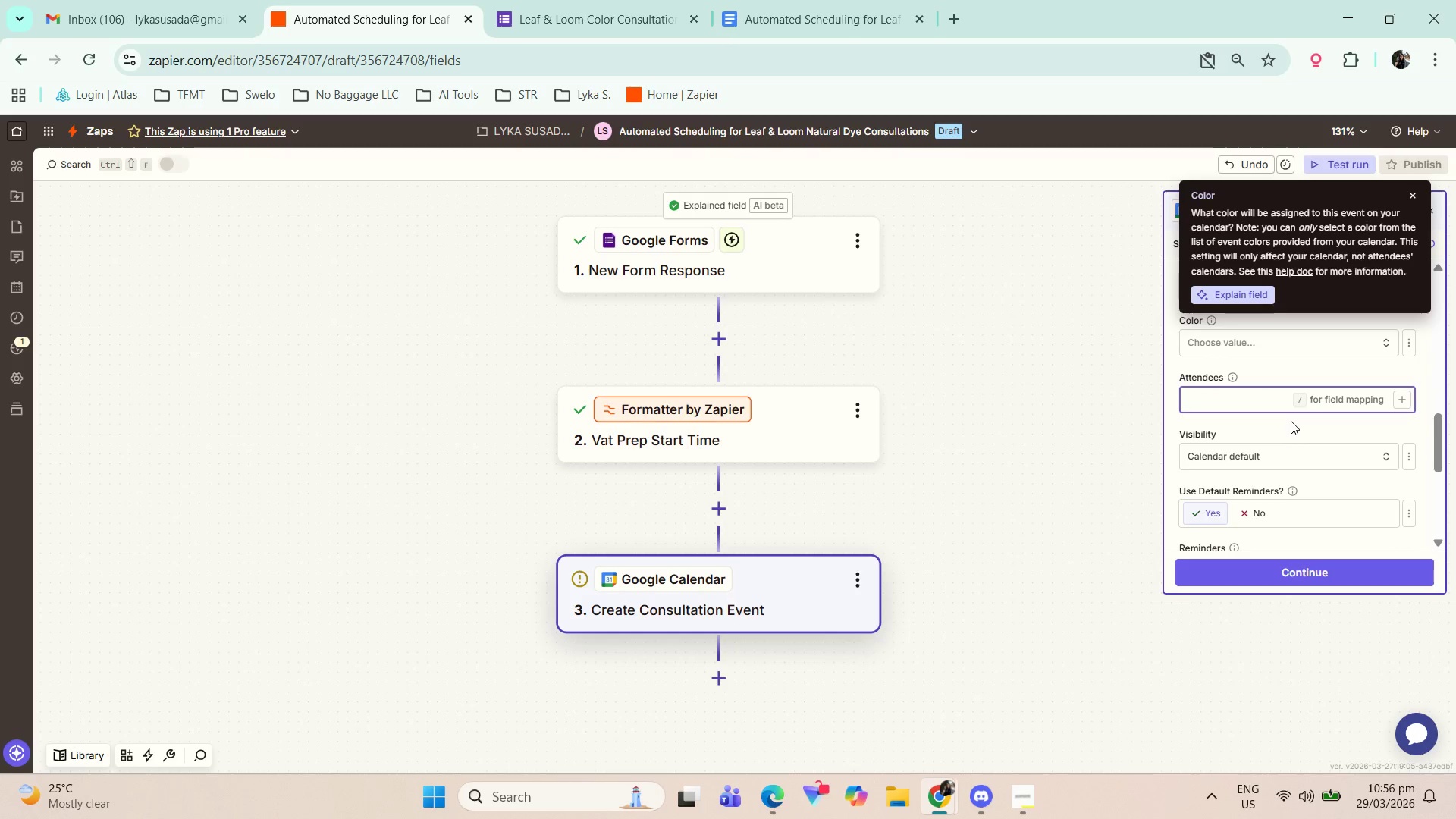 
left_click([1258, 421])
 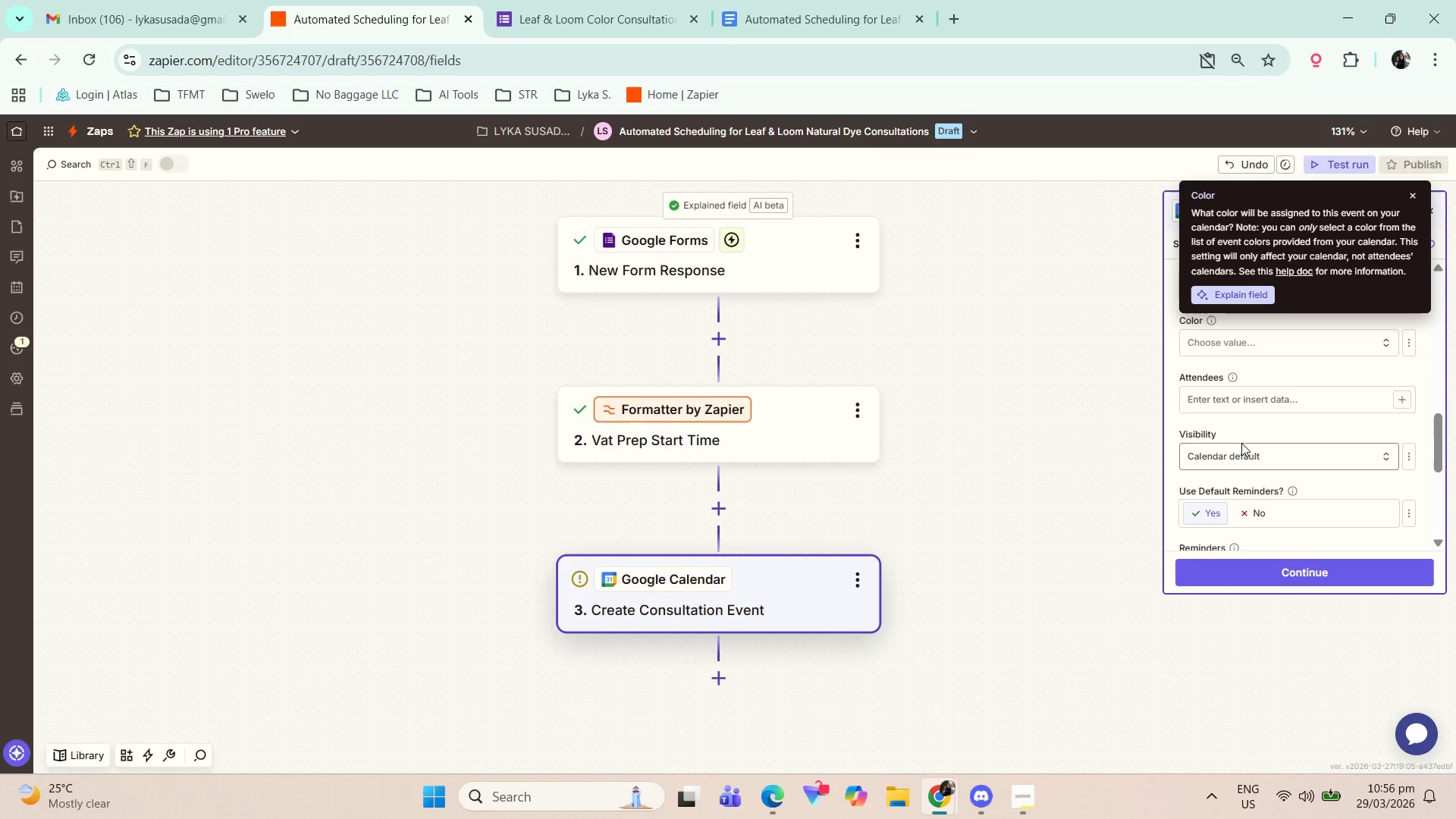 
scroll: coordinate [1247, 455], scroll_direction: down, amount: 1.0
 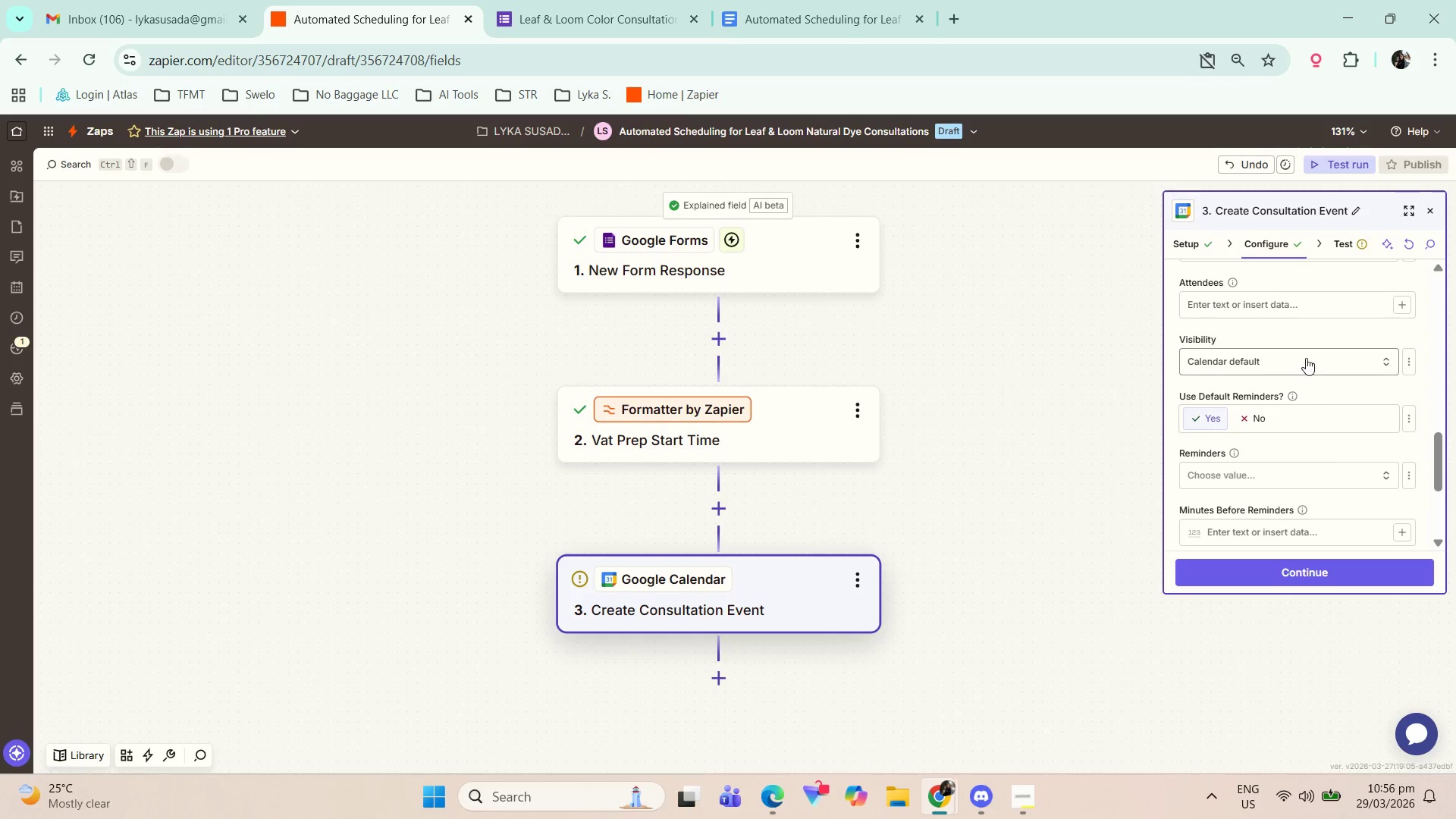 
left_click([1306, 357])
 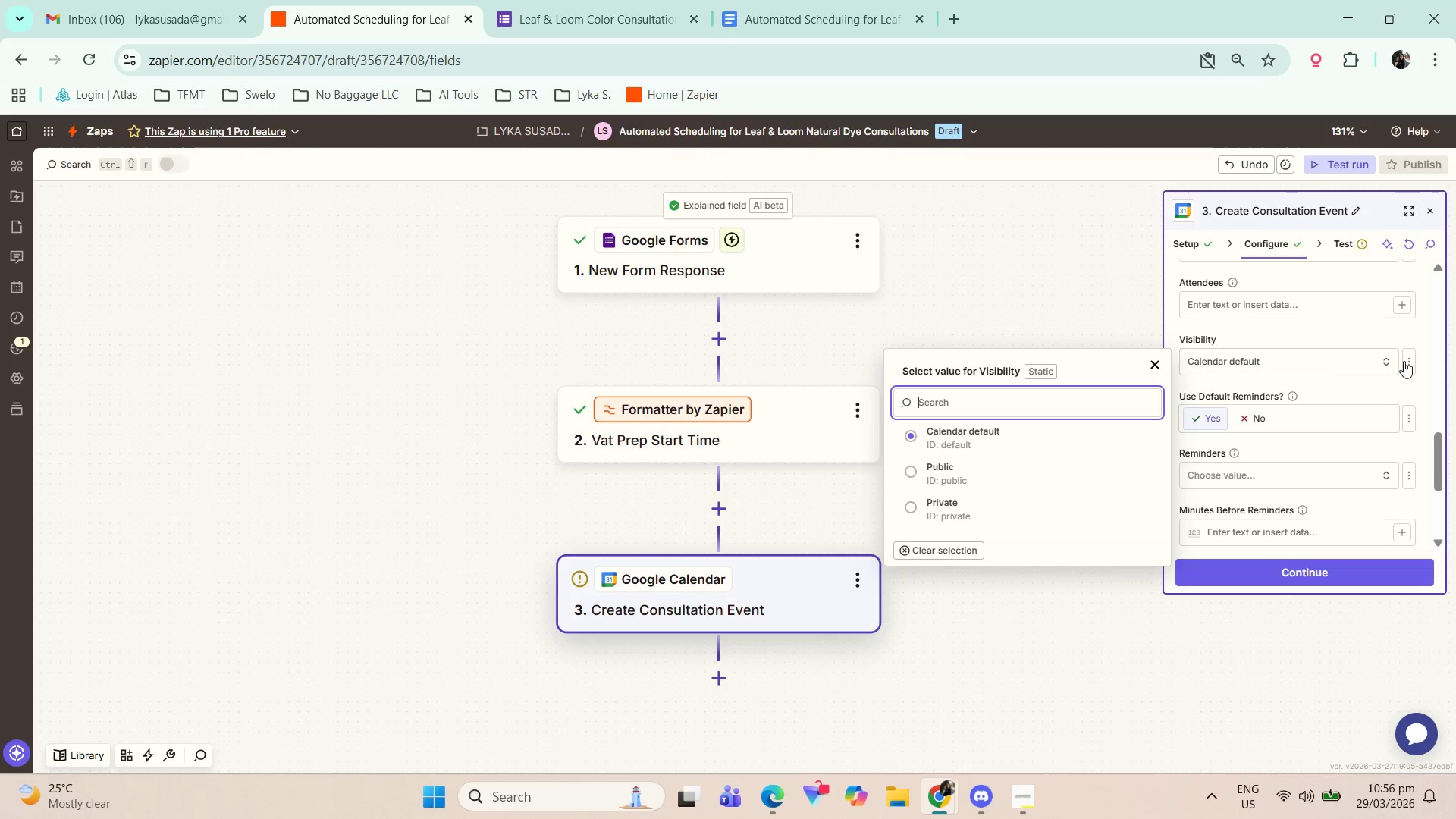 
left_click([1423, 344])
 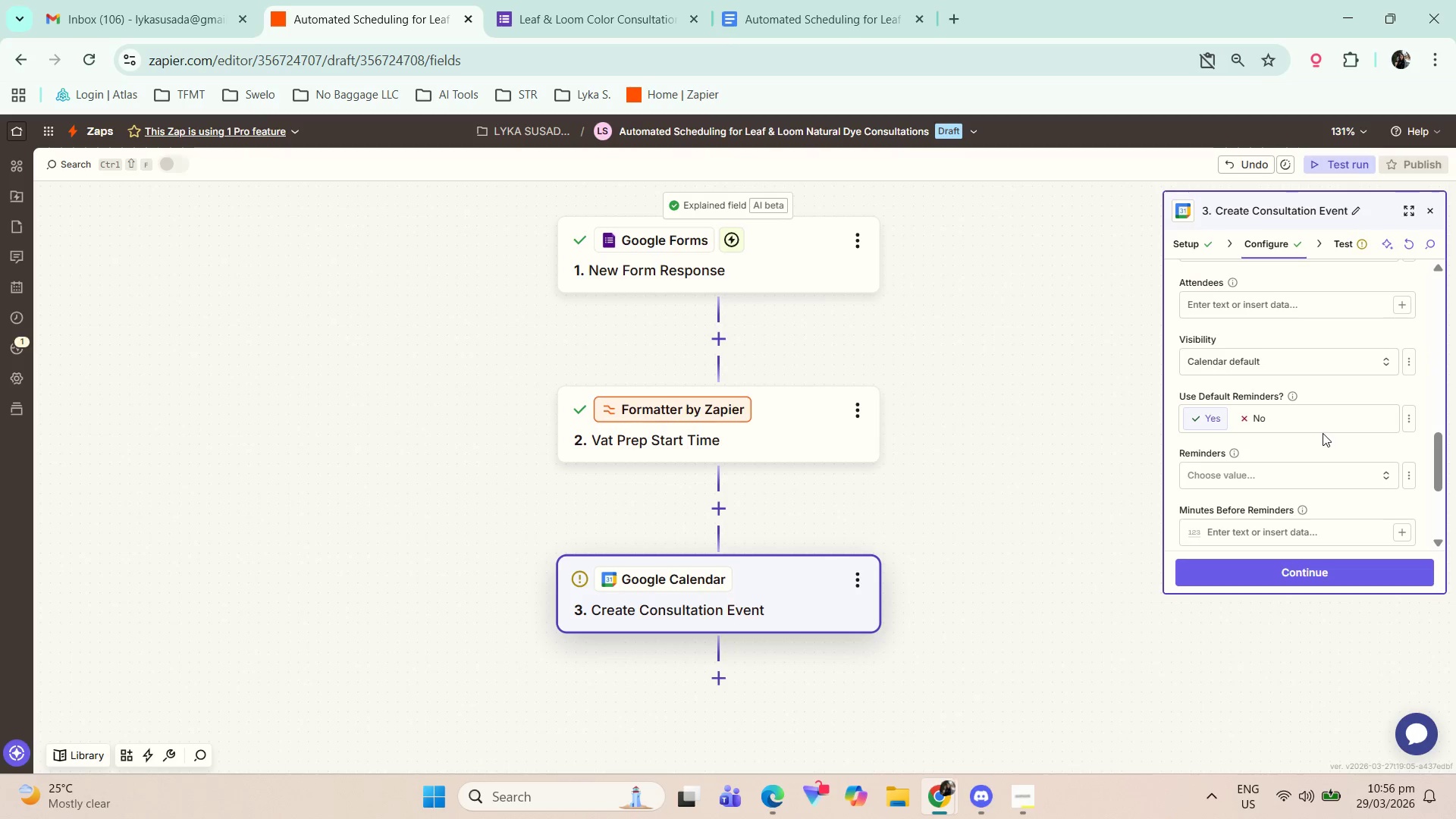 
scroll: coordinate [1364, 406], scroll_direction: down, amount: 1.0
 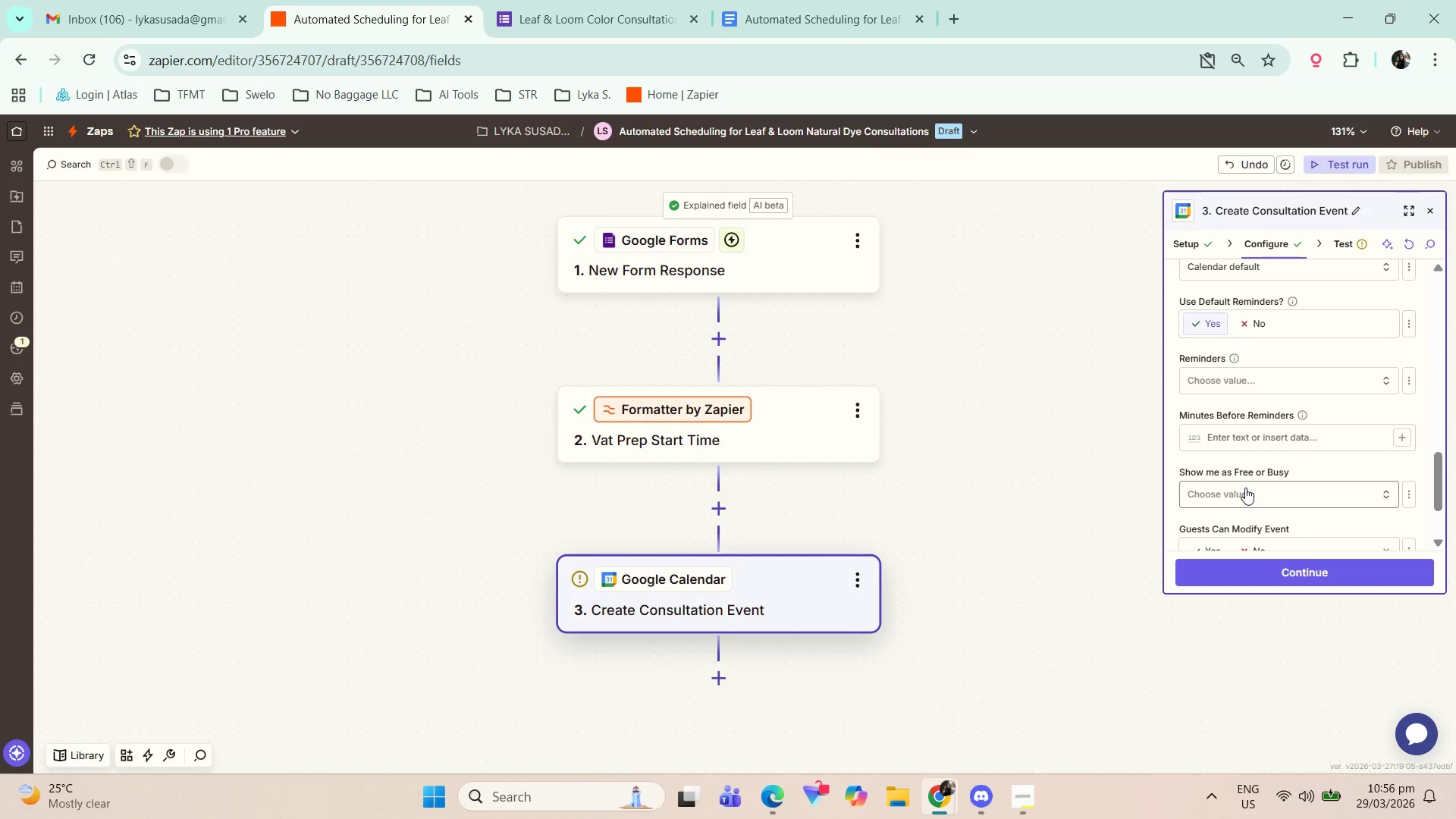 
wait(6.71)
 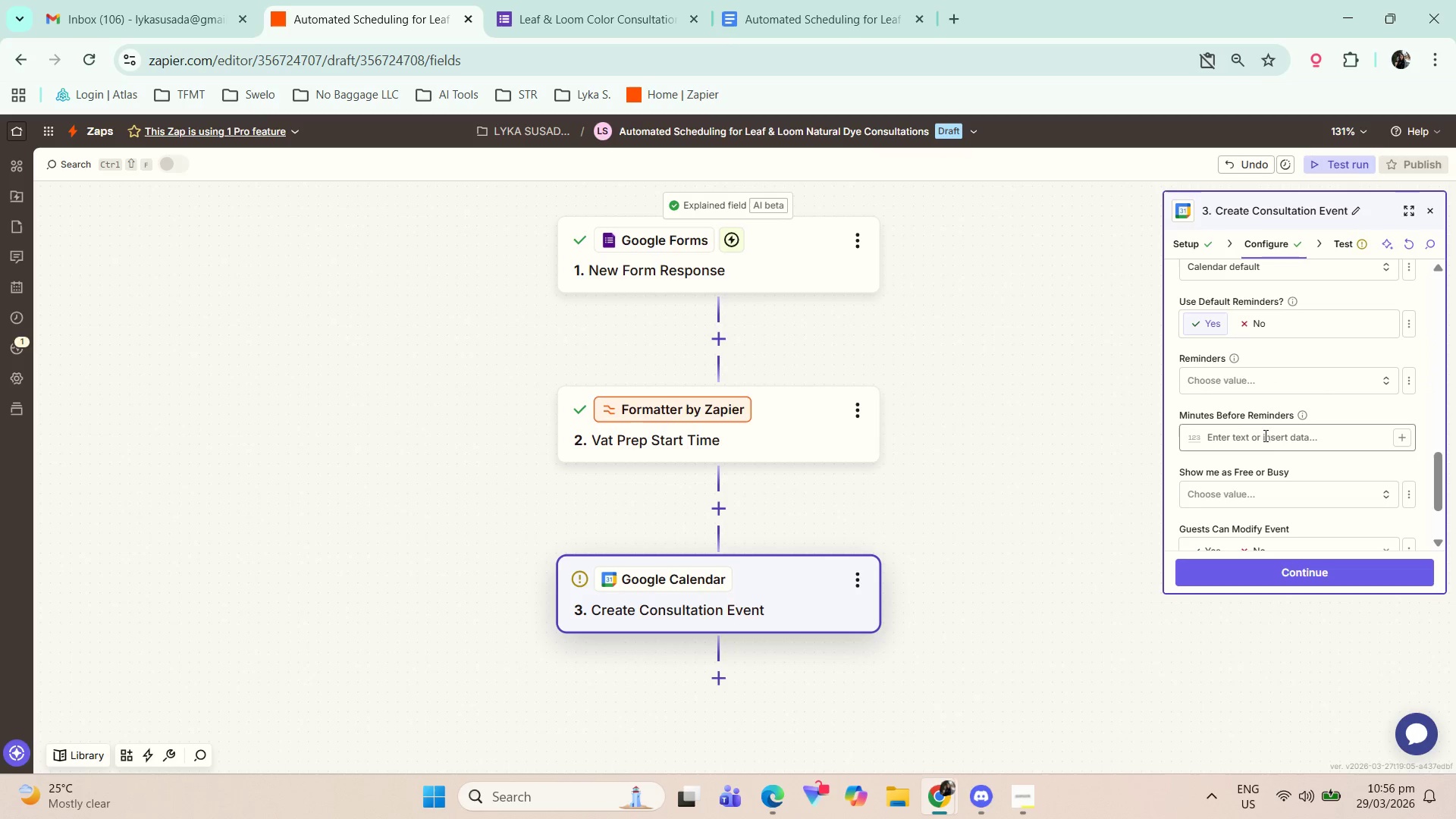 
scroll: coordinate [1290, 487], scroll_direction: down, amount: 1.0
 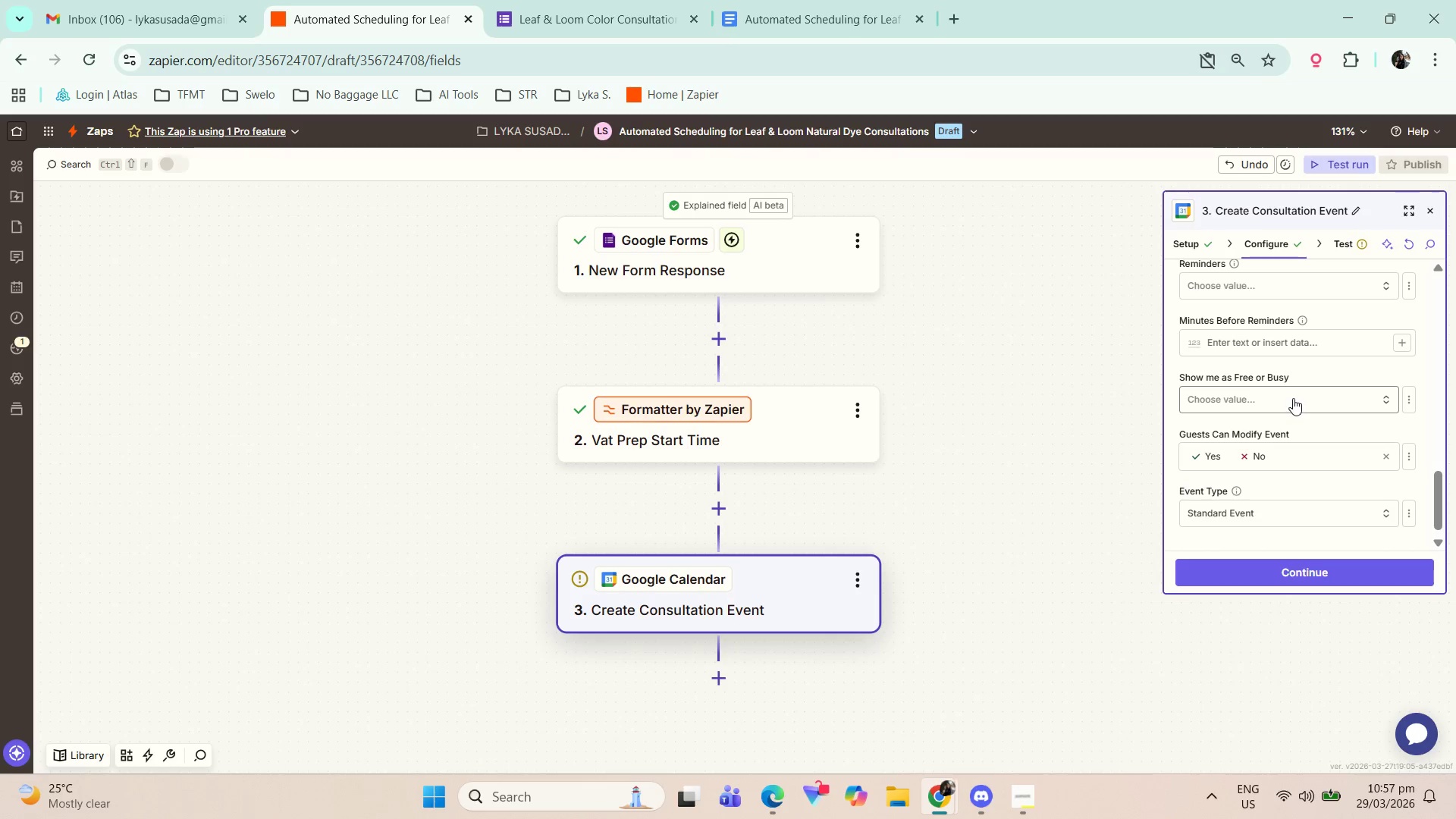 
left_click([1293, 398])
 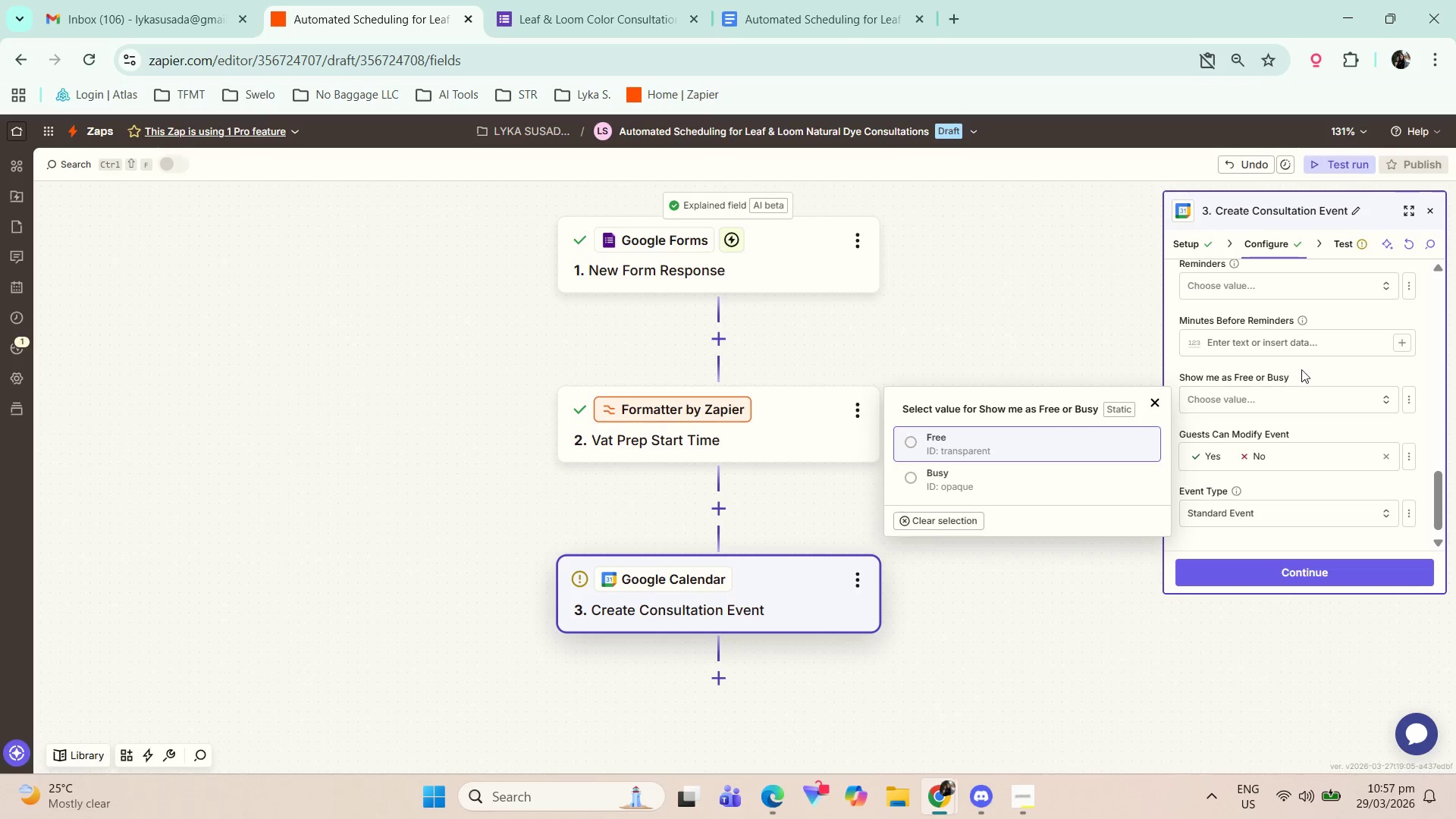 
scroll: coordinate [1358, 502], scroll_direction: down, amount: 3.0
 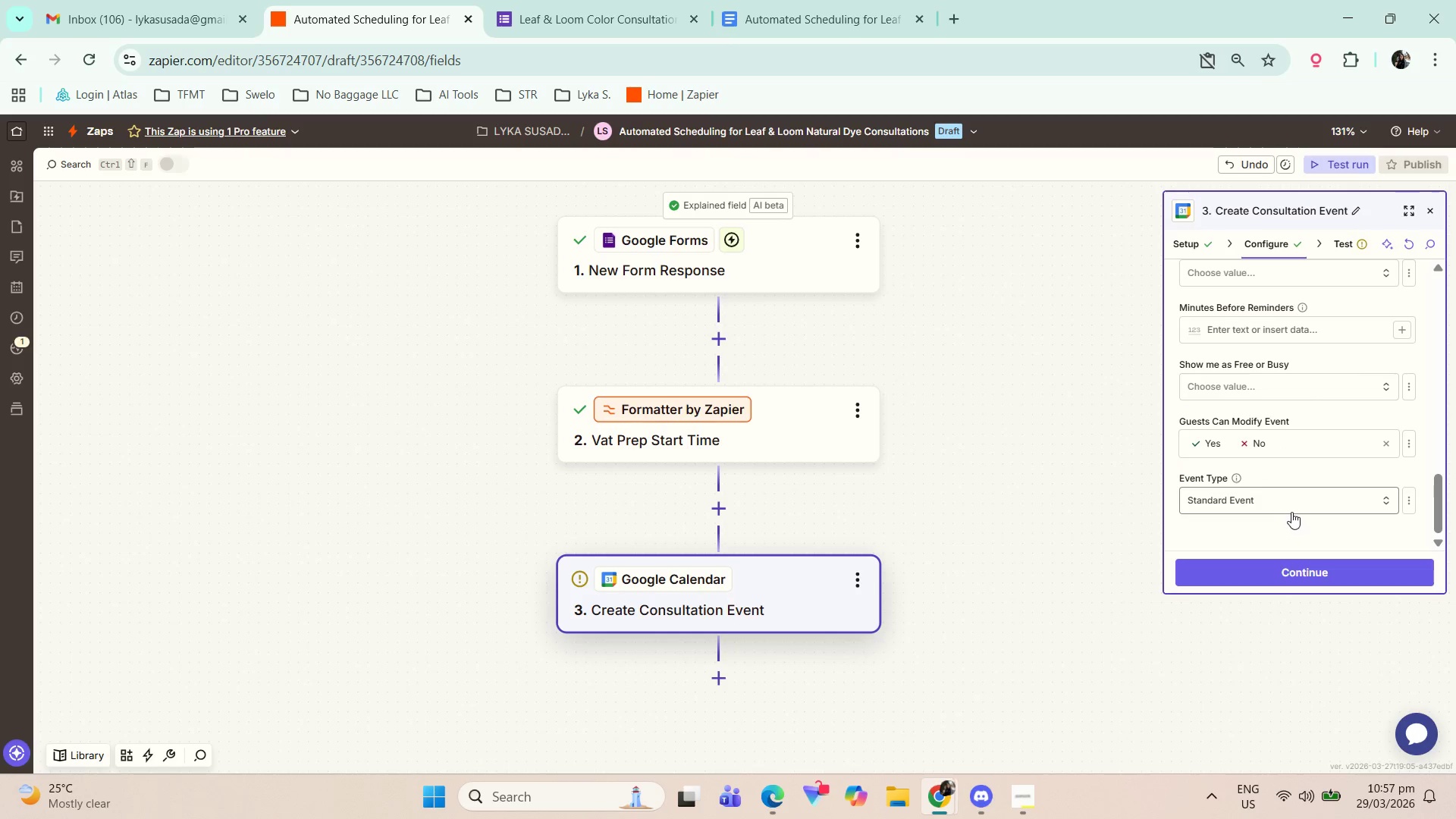 
left_click([1298, 498])
 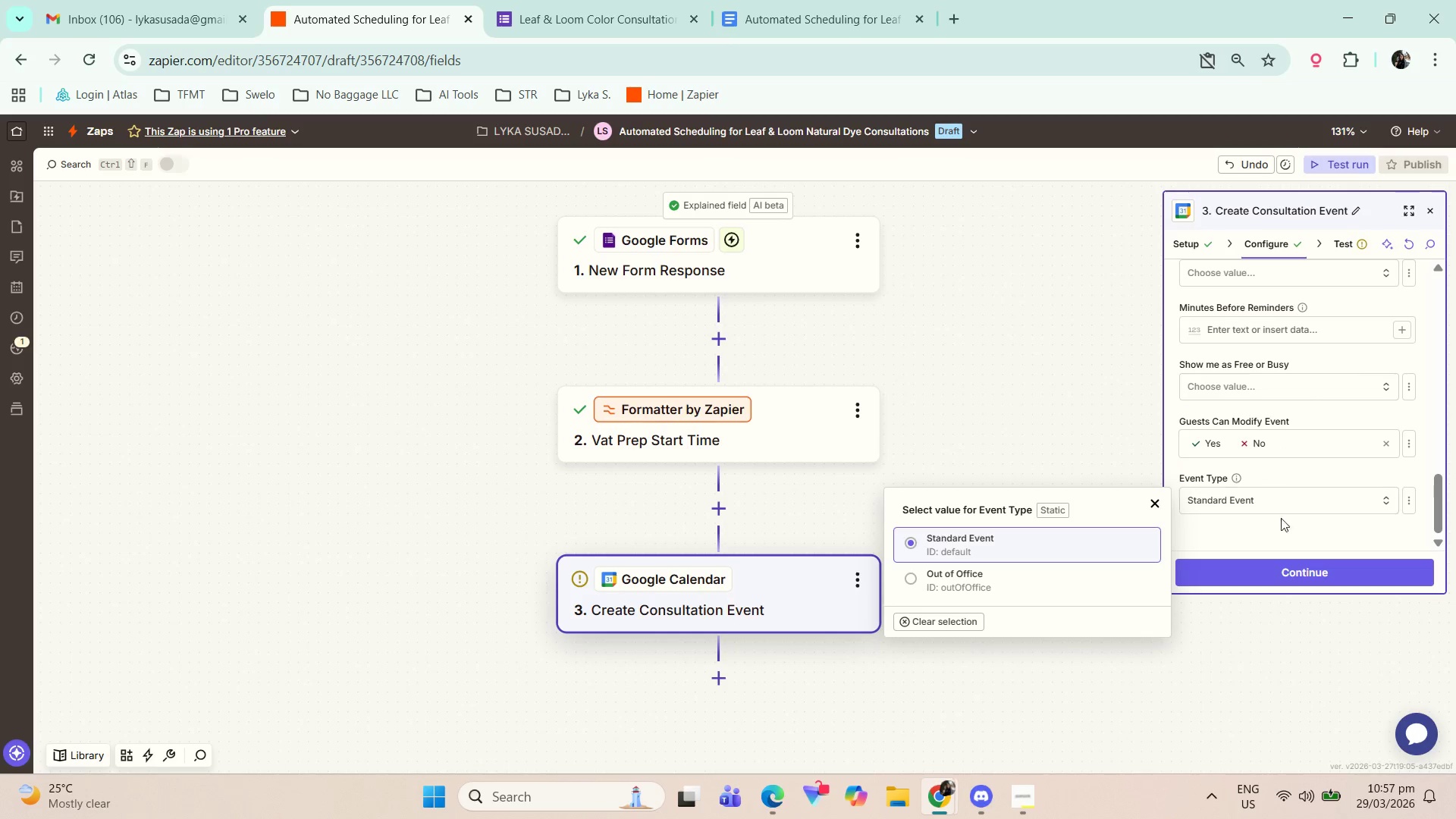 
left_click([1270, 537])
 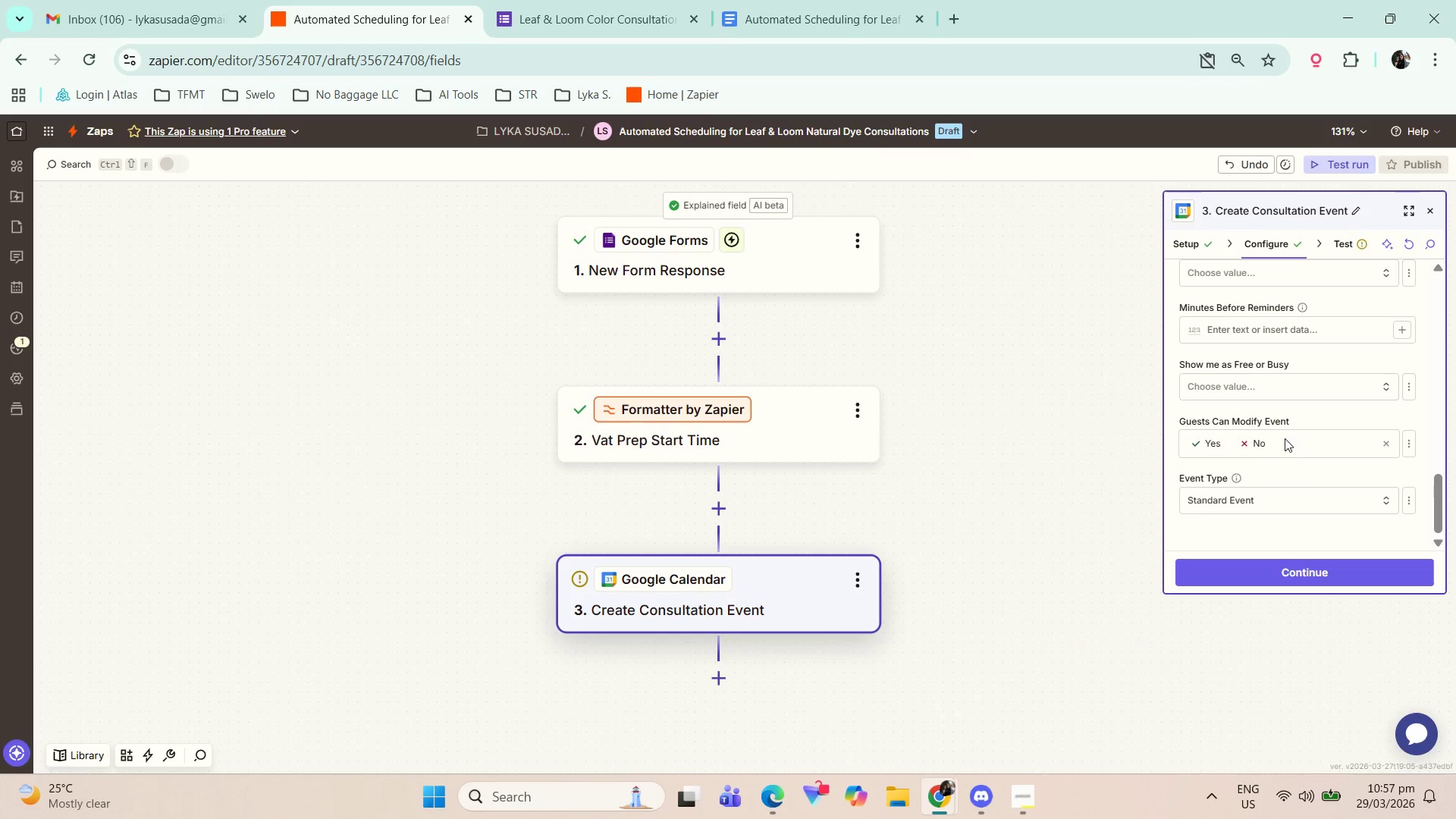 
scroll: coordinate [1284, 381], scroll_direction: up, amount: 15.0
 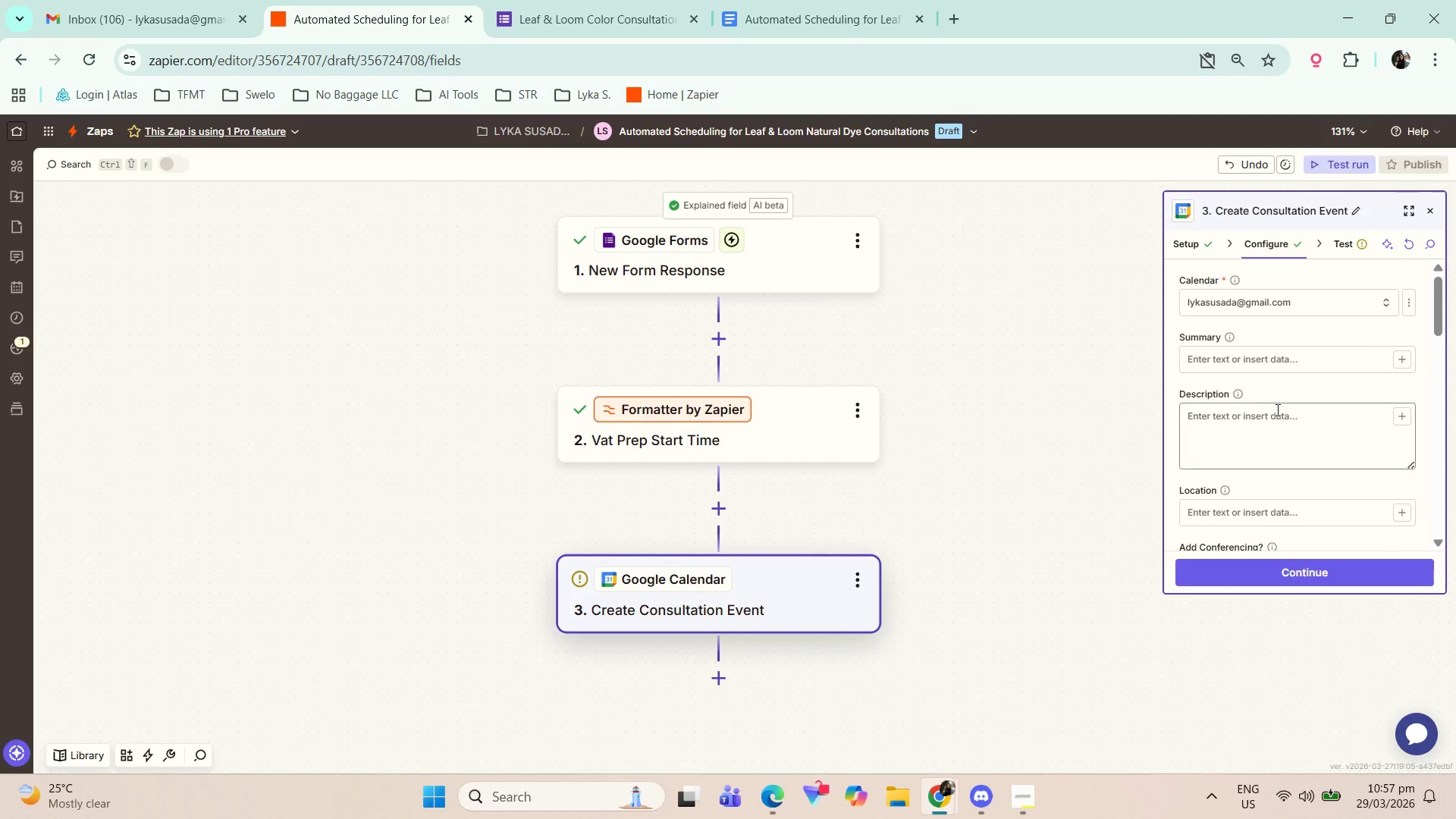 
left_click([1276, 421])
 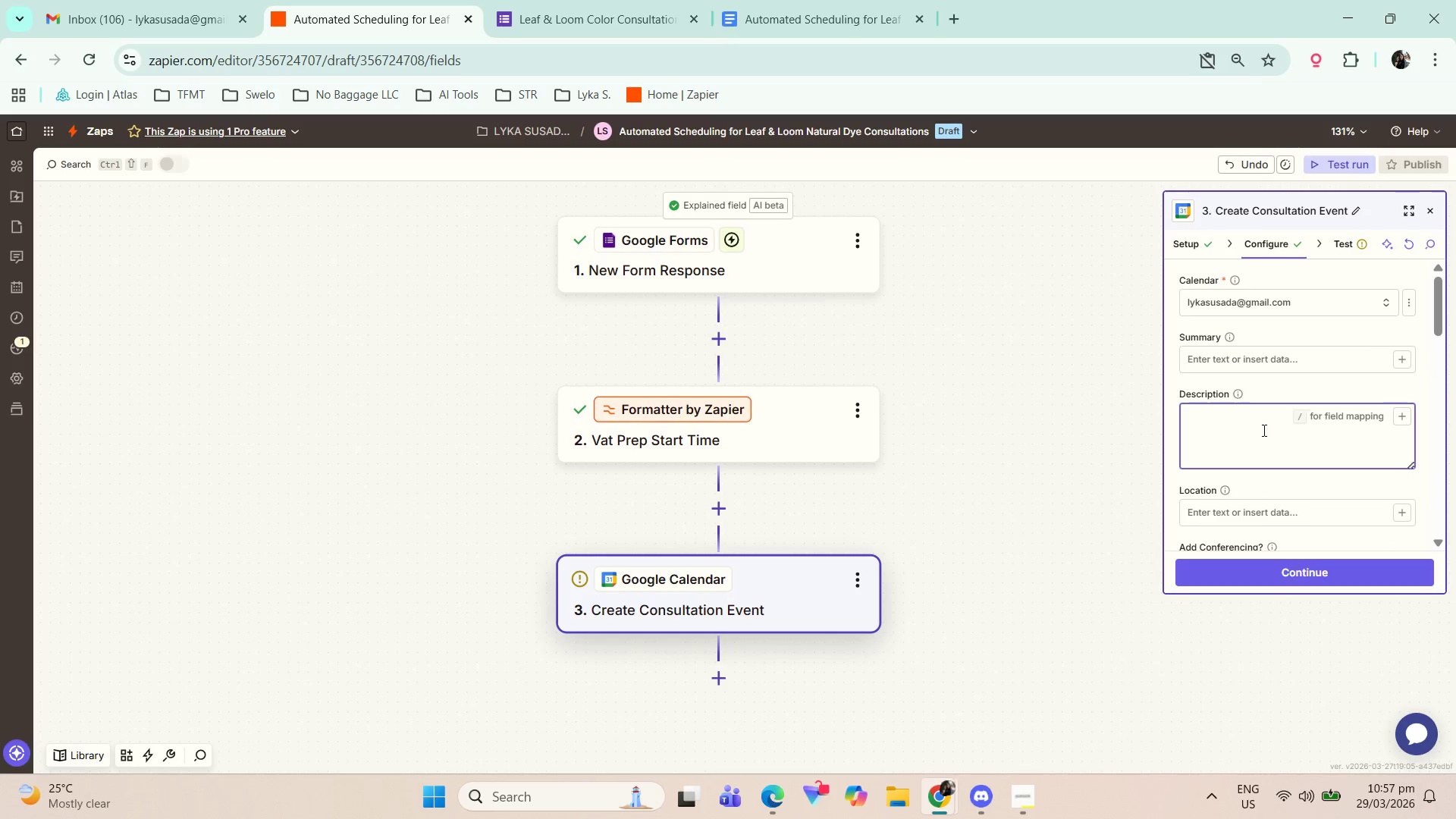 
type(CLi)
key(Backspace)
key(Backspace)
type(lient Email: /emai)
 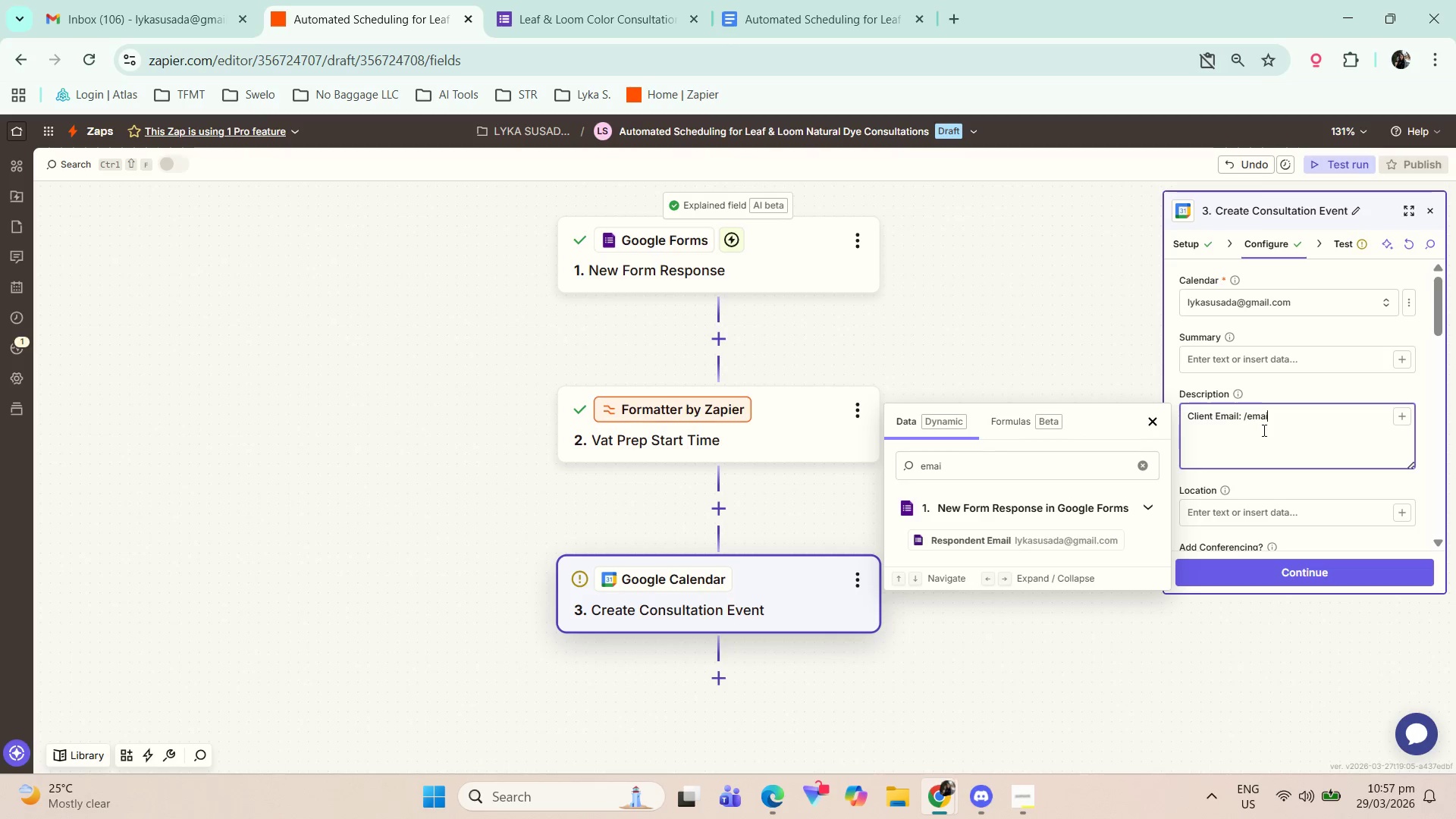 
key(ArrowDown)
 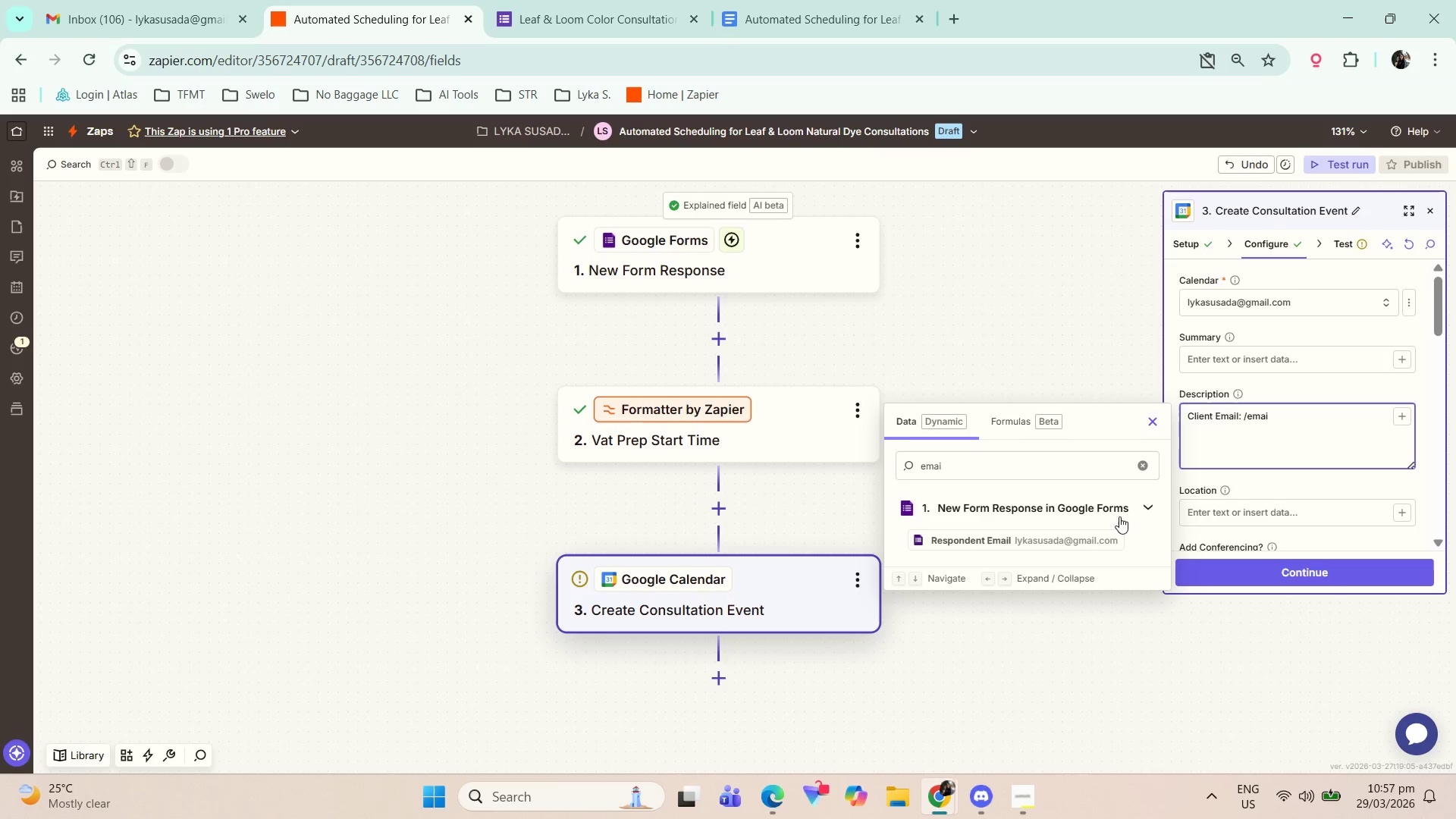 
left_click([1078, 544])
 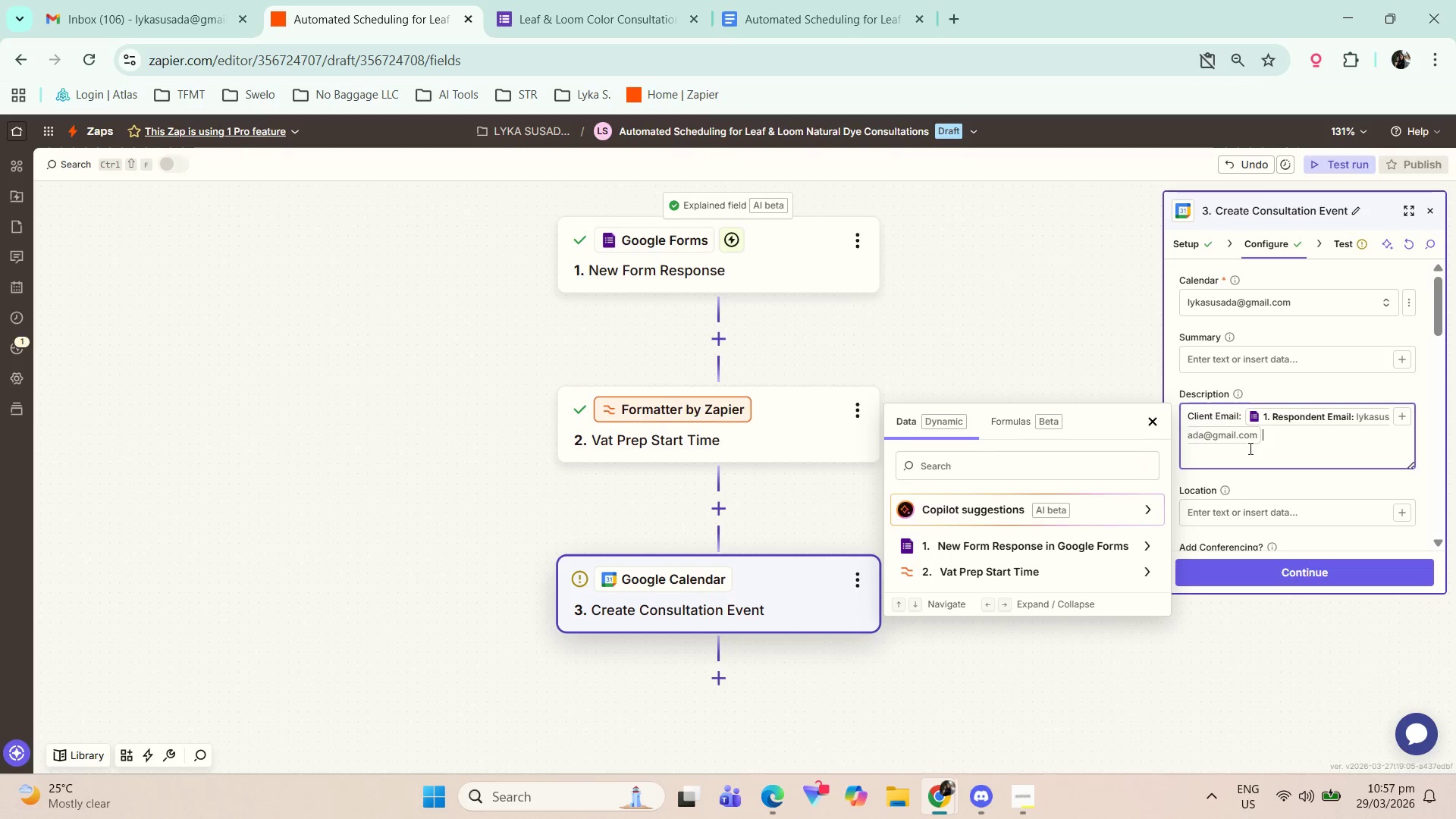 
key(Shift+Enter)
 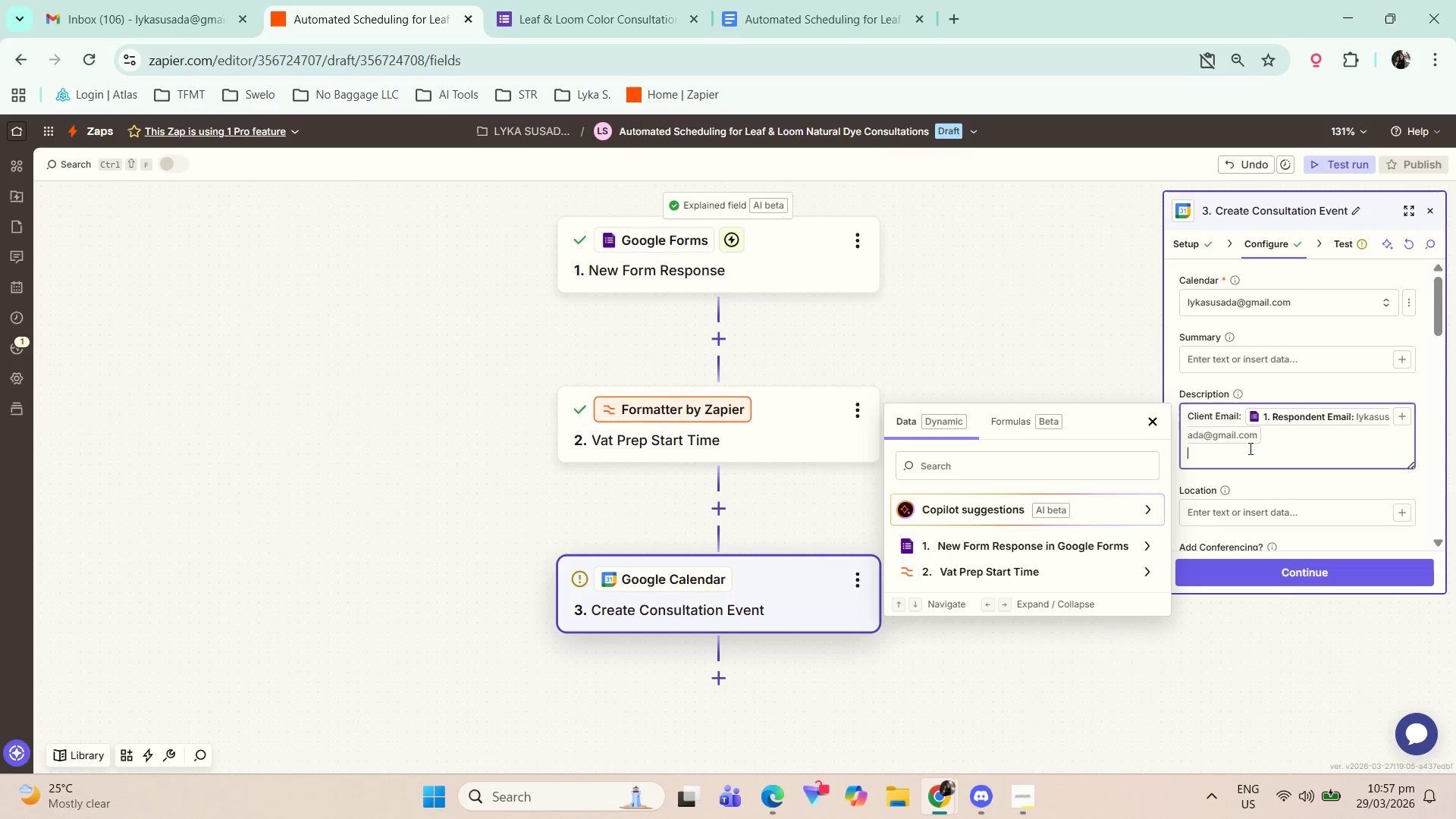 
type(Dye Type: /Dy)
 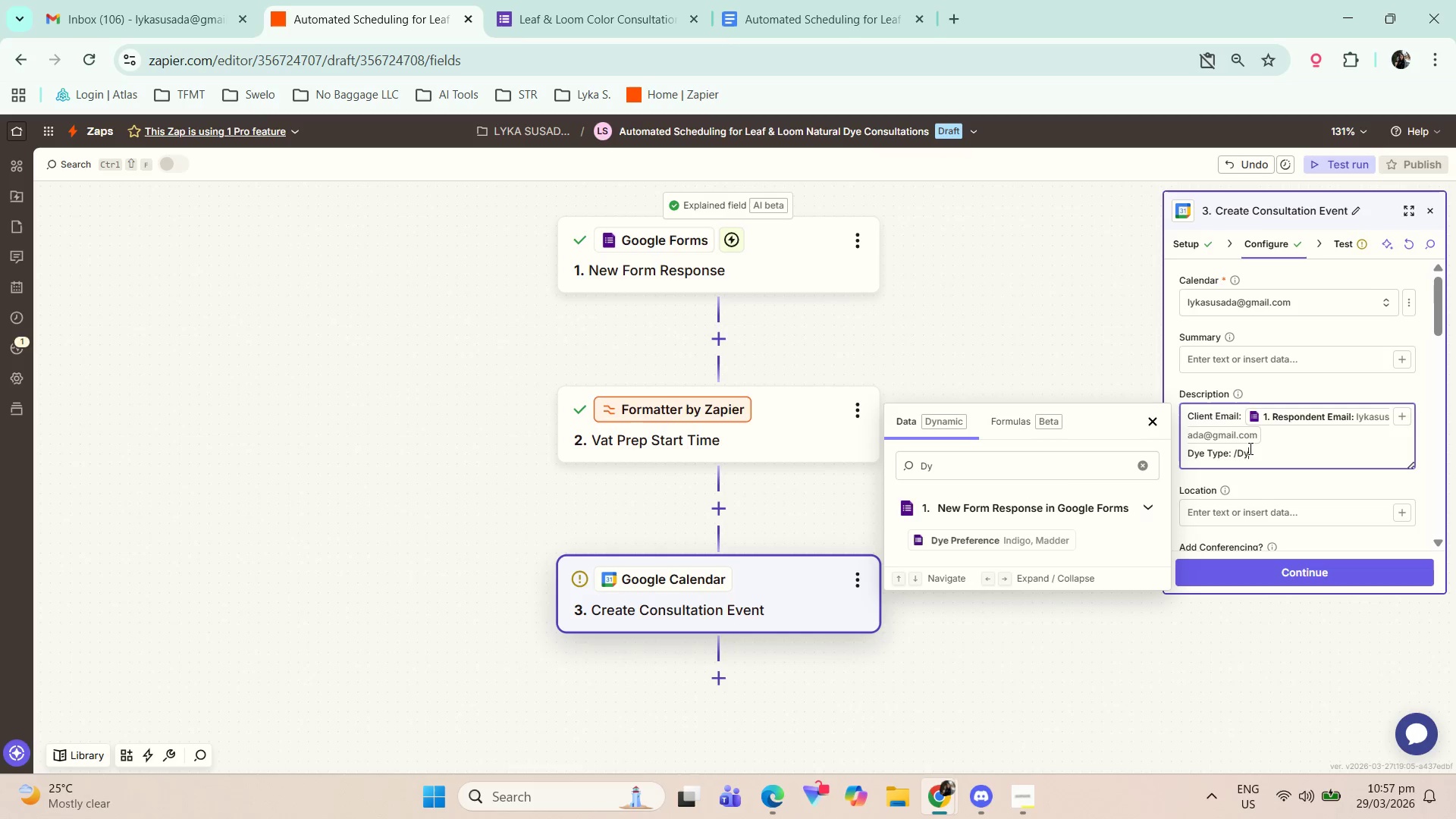 
left_click([1003, 544])
 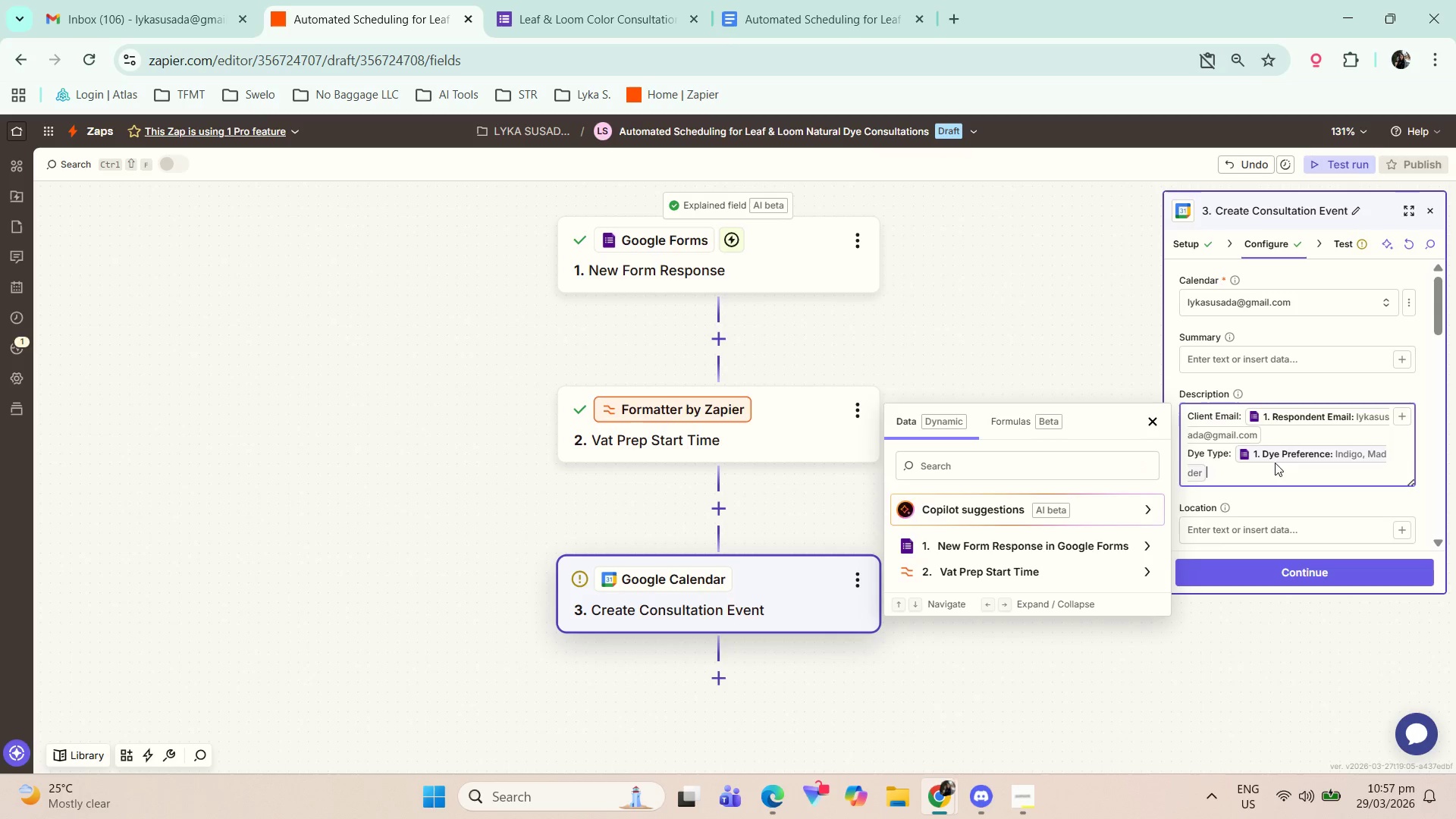 
left_click([1274, 472])
 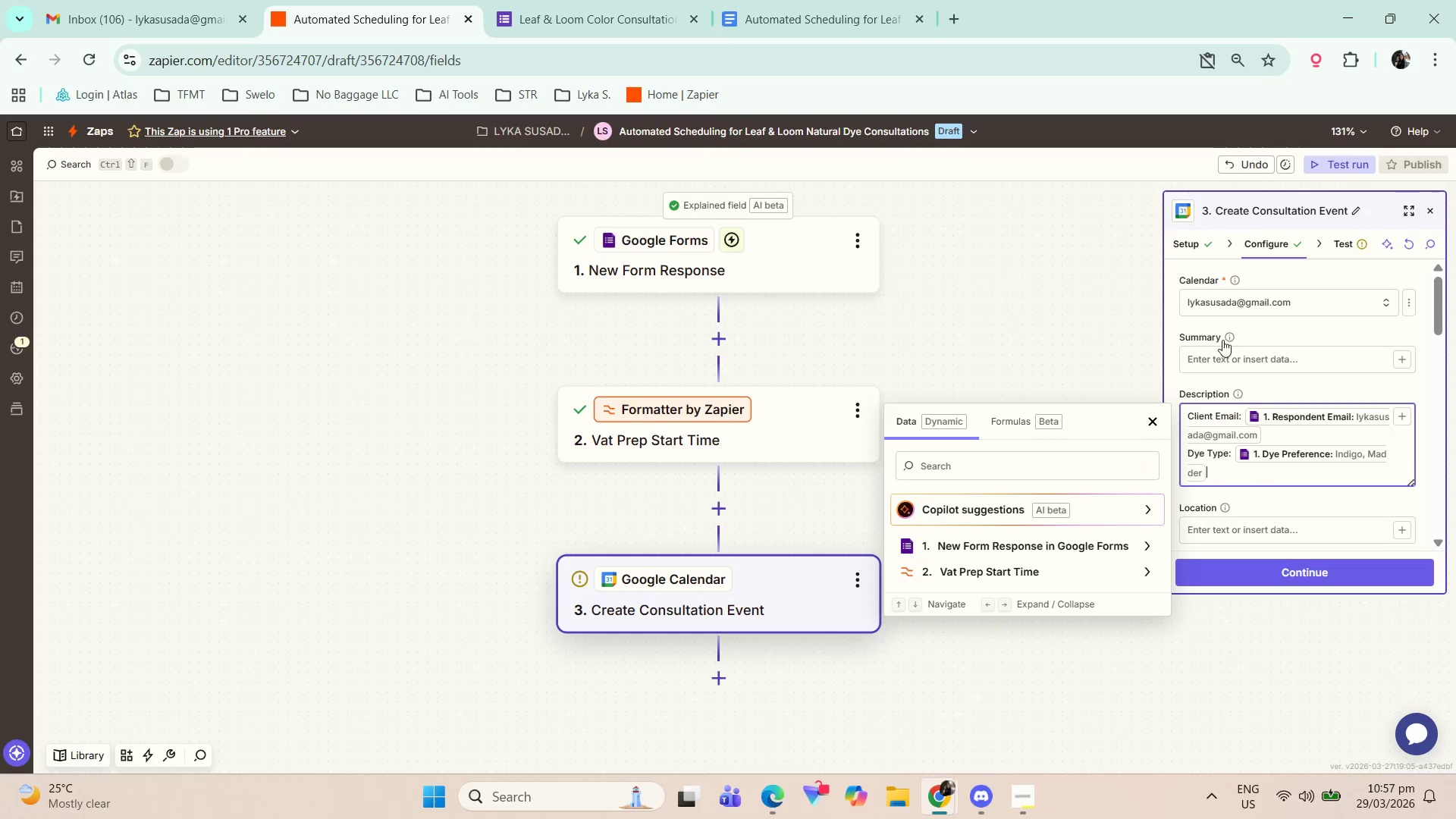 
left_click([1220, 349])
 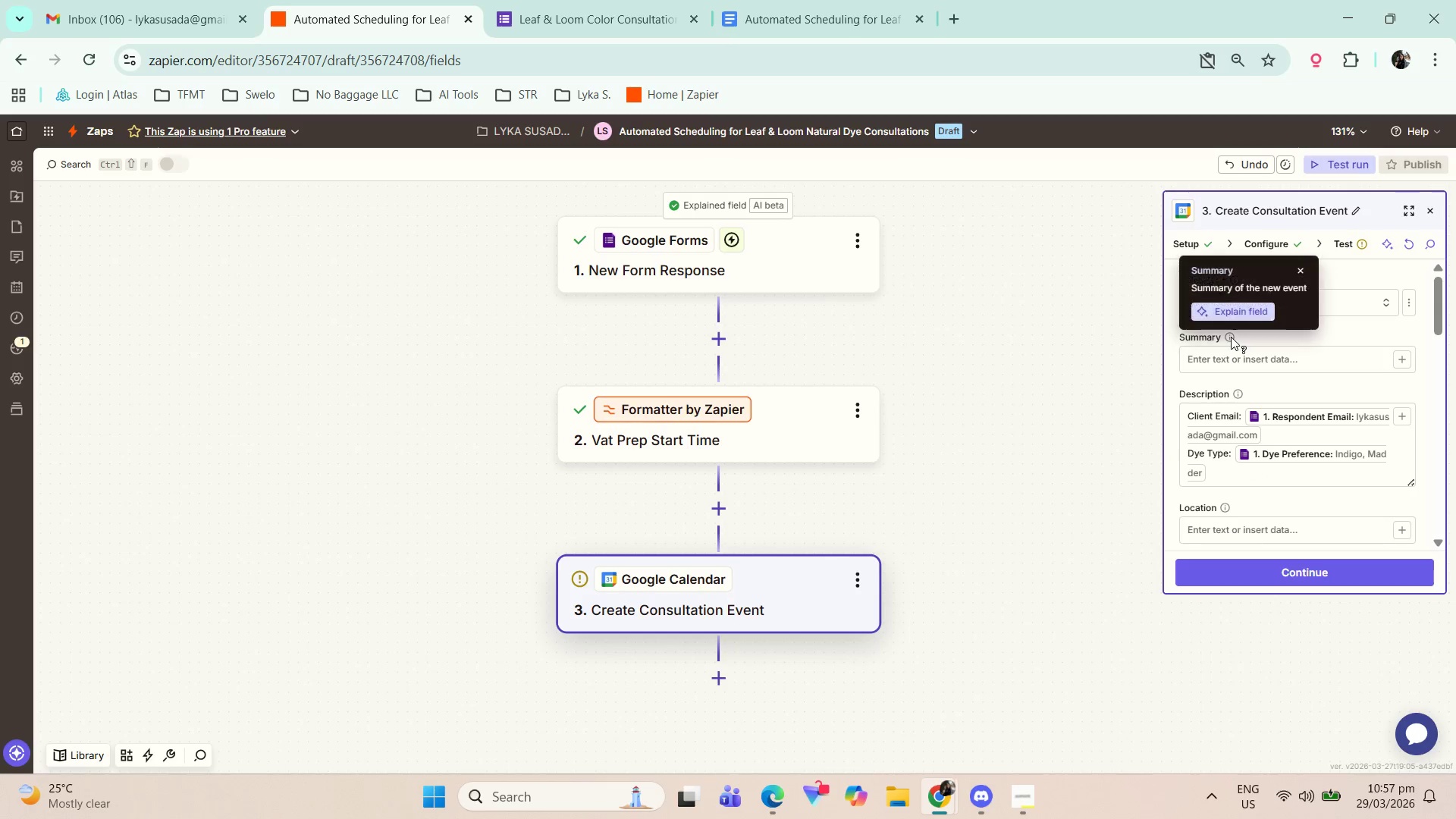 
left_click([1227, 365])
 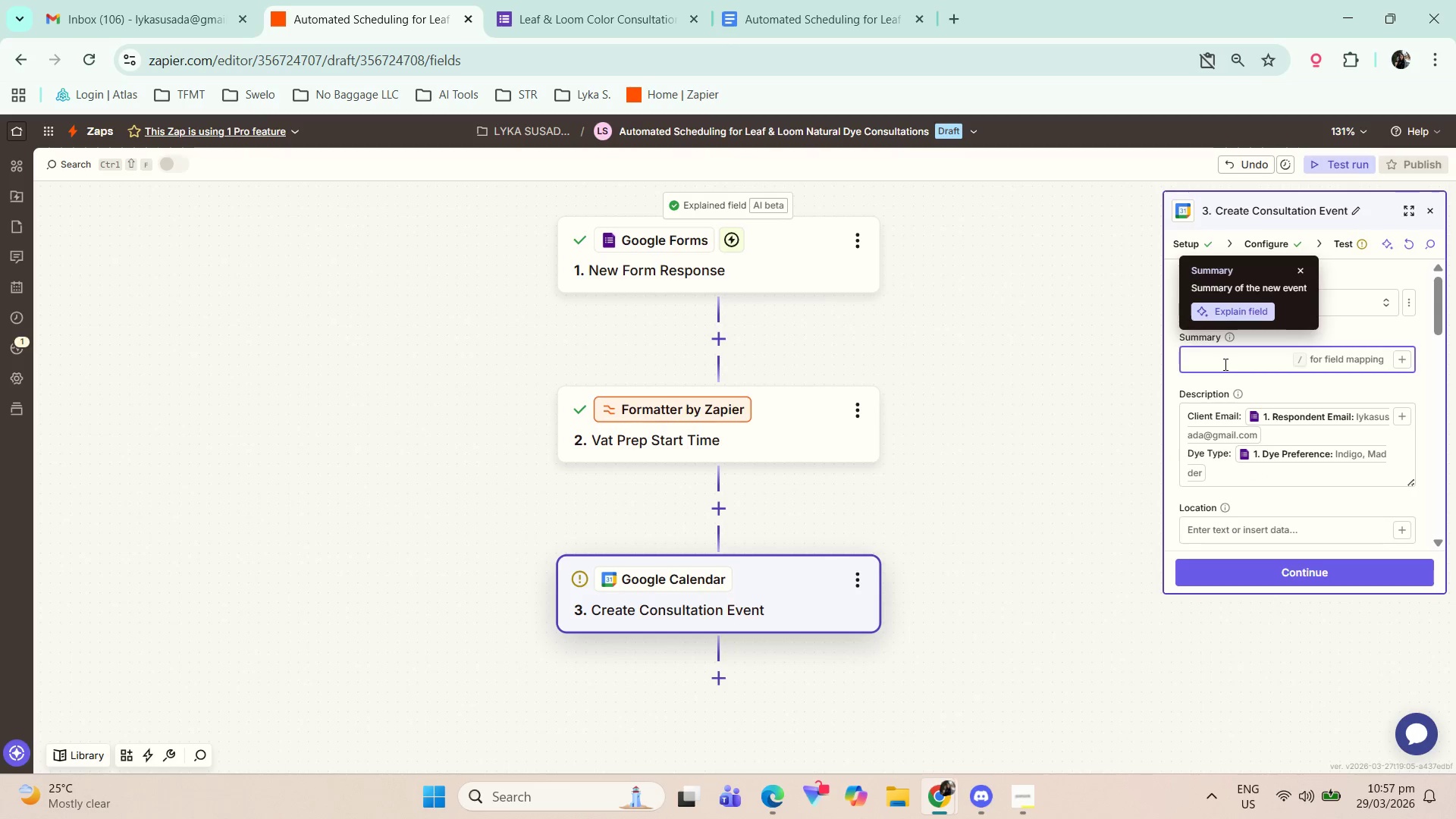 
left_click([1224, 365])
 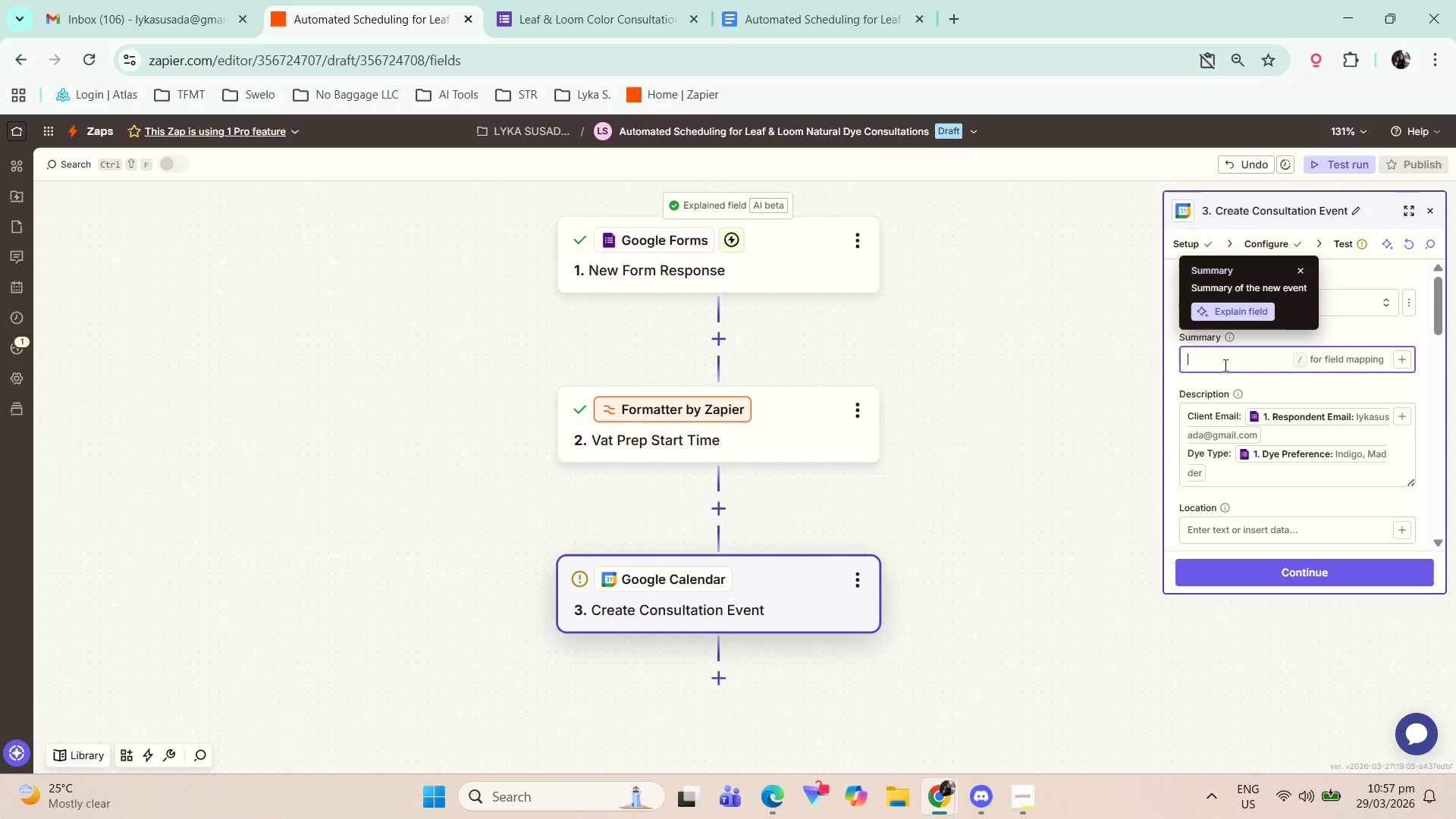 
triple_click([1224, 366])
 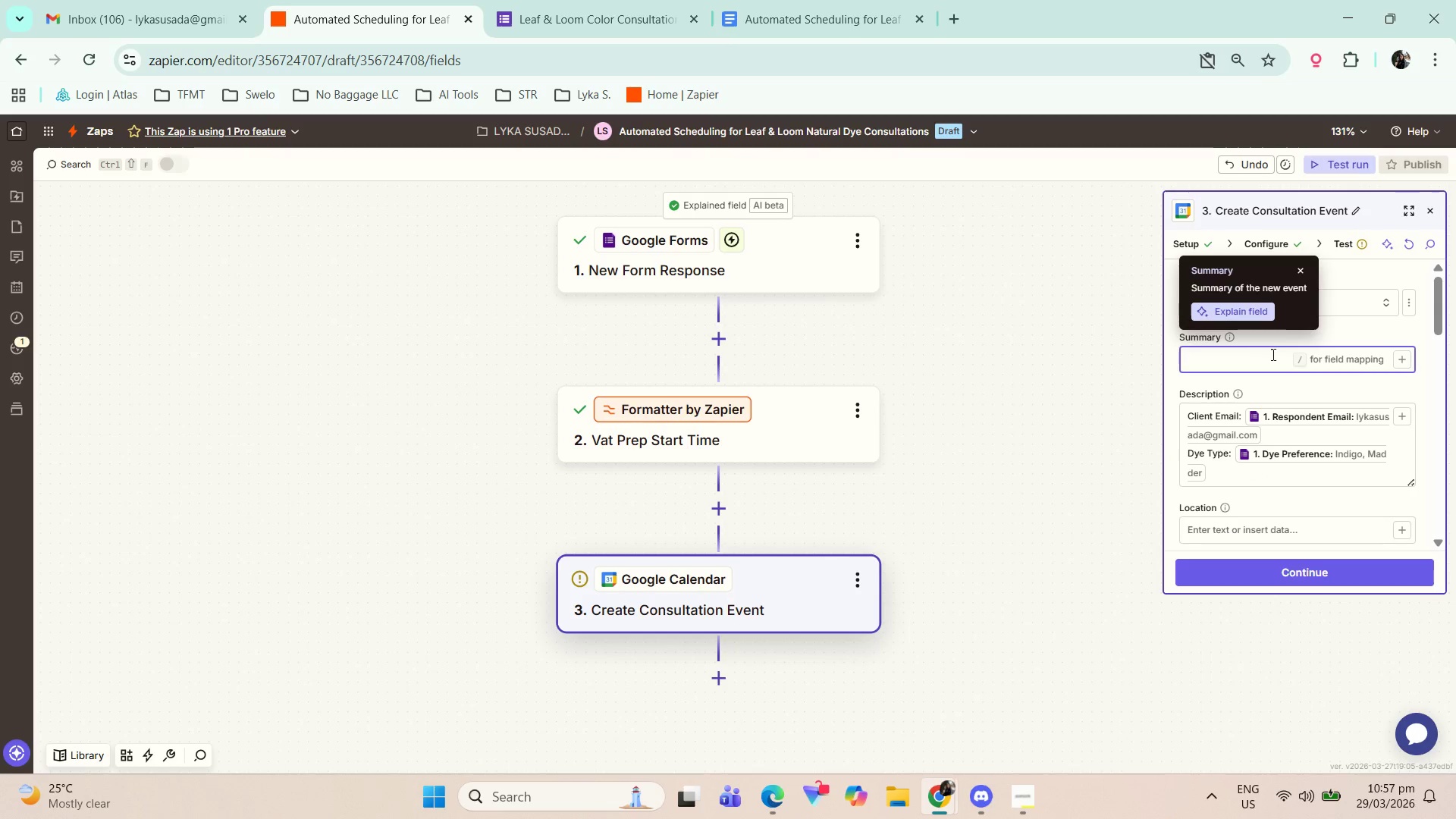 
left_click([1366, 323])
 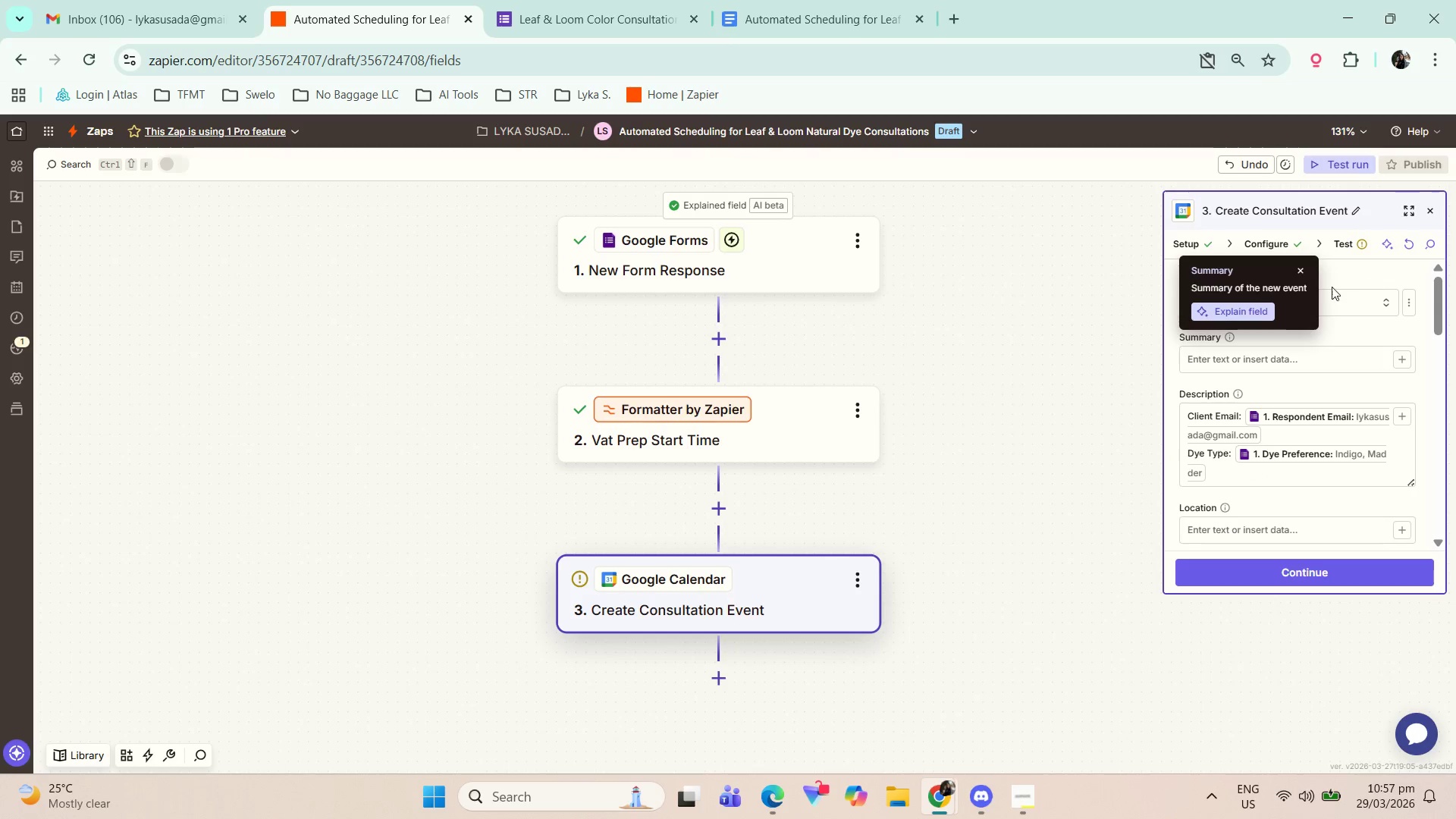 
left_click([1299, 271])
 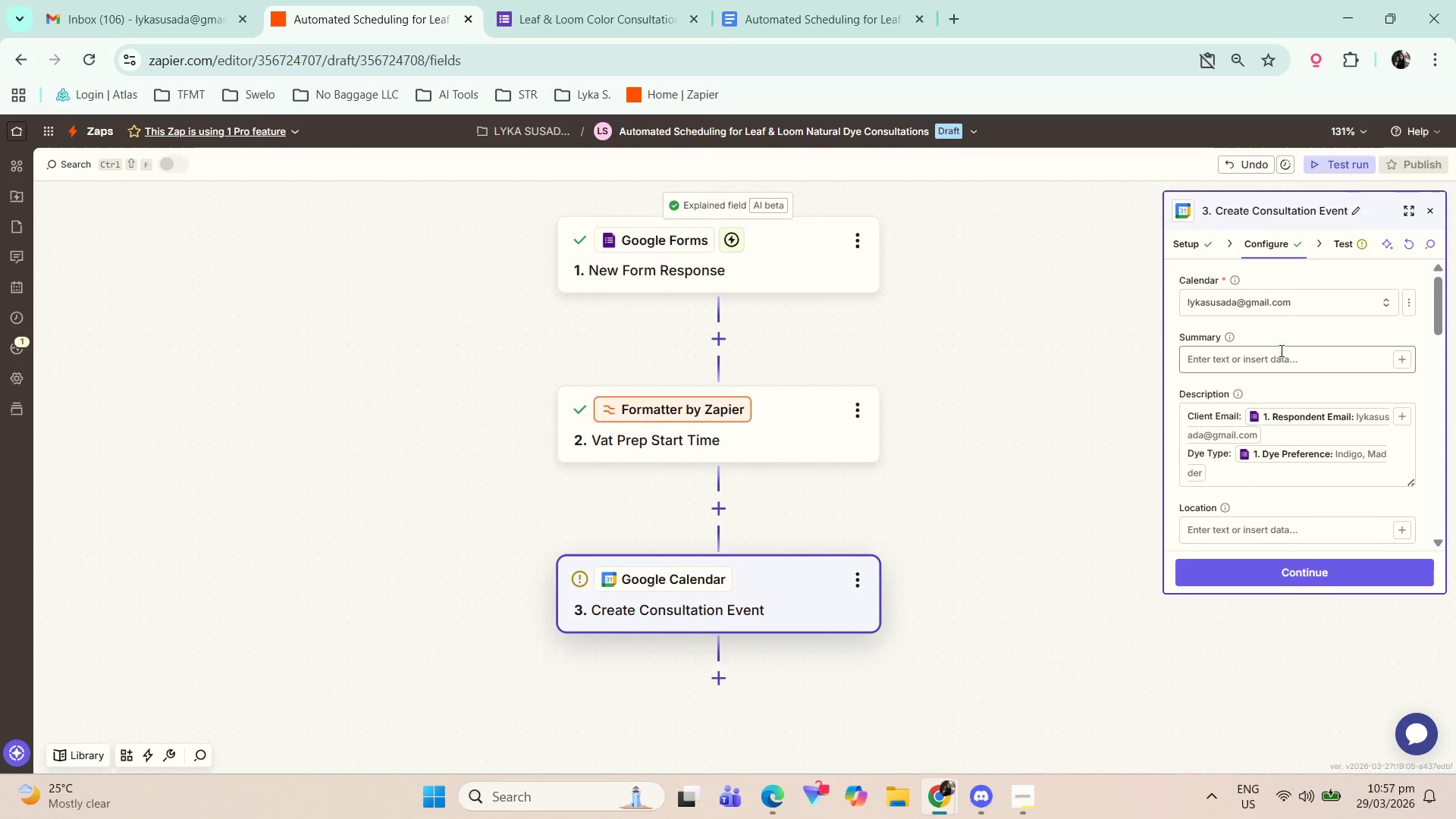 
scroll: coordinate [1291, 401], scroll_direction: down, amount: 2.0
 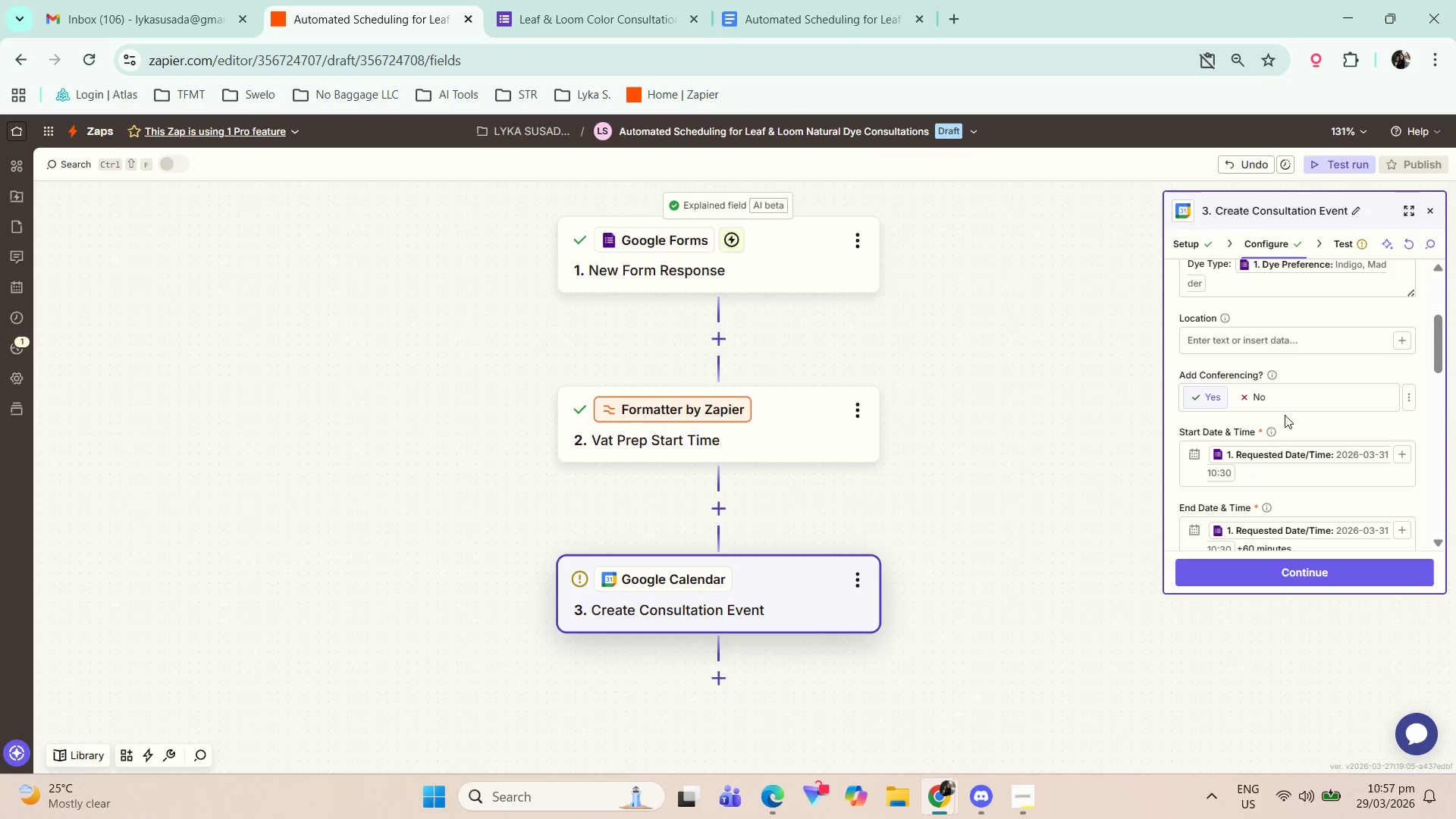 
left_click([1264, 367])
 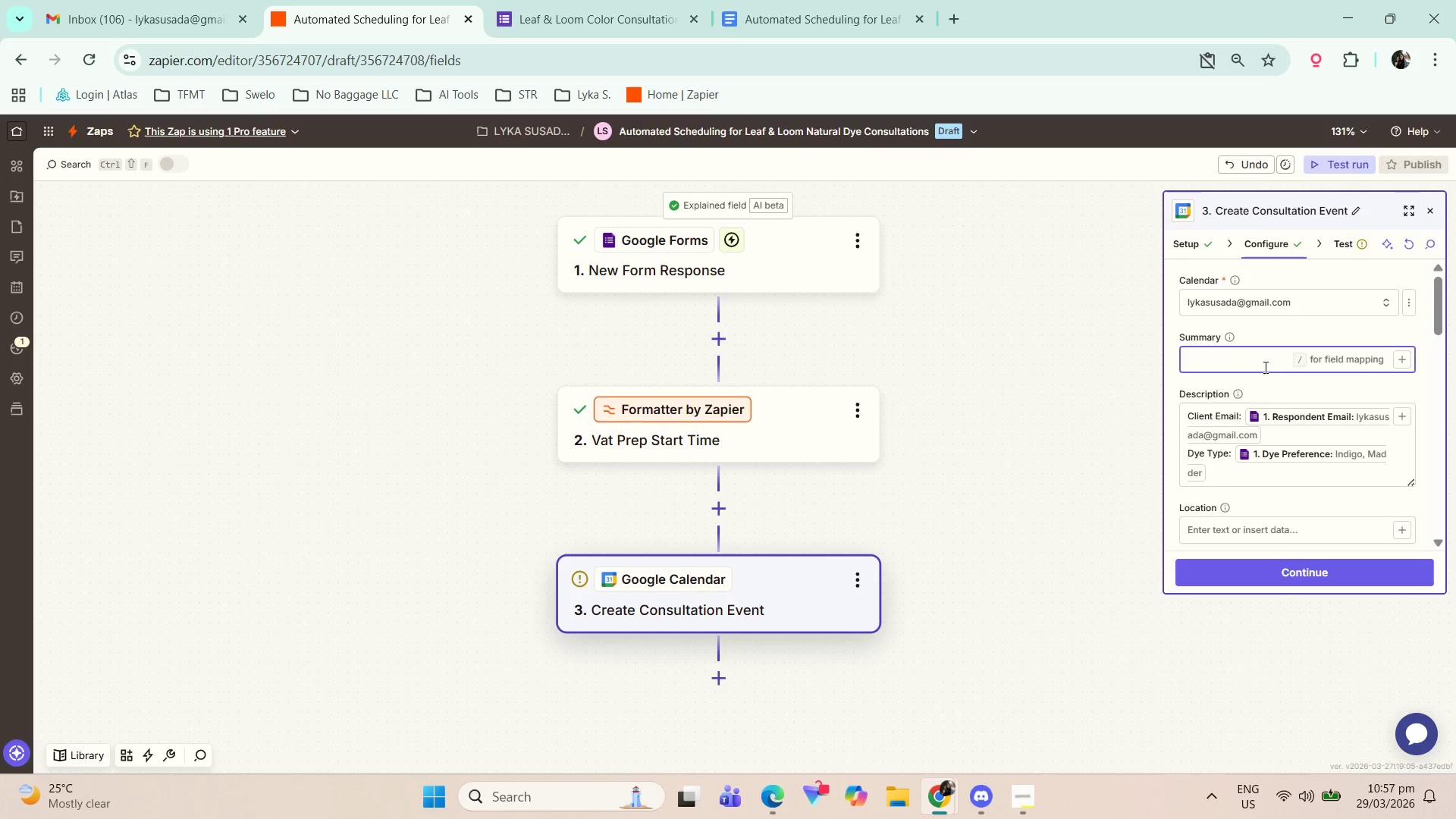 
scroll: coordinate [1284, 425], scroll_direction: up, amount: 4.0